 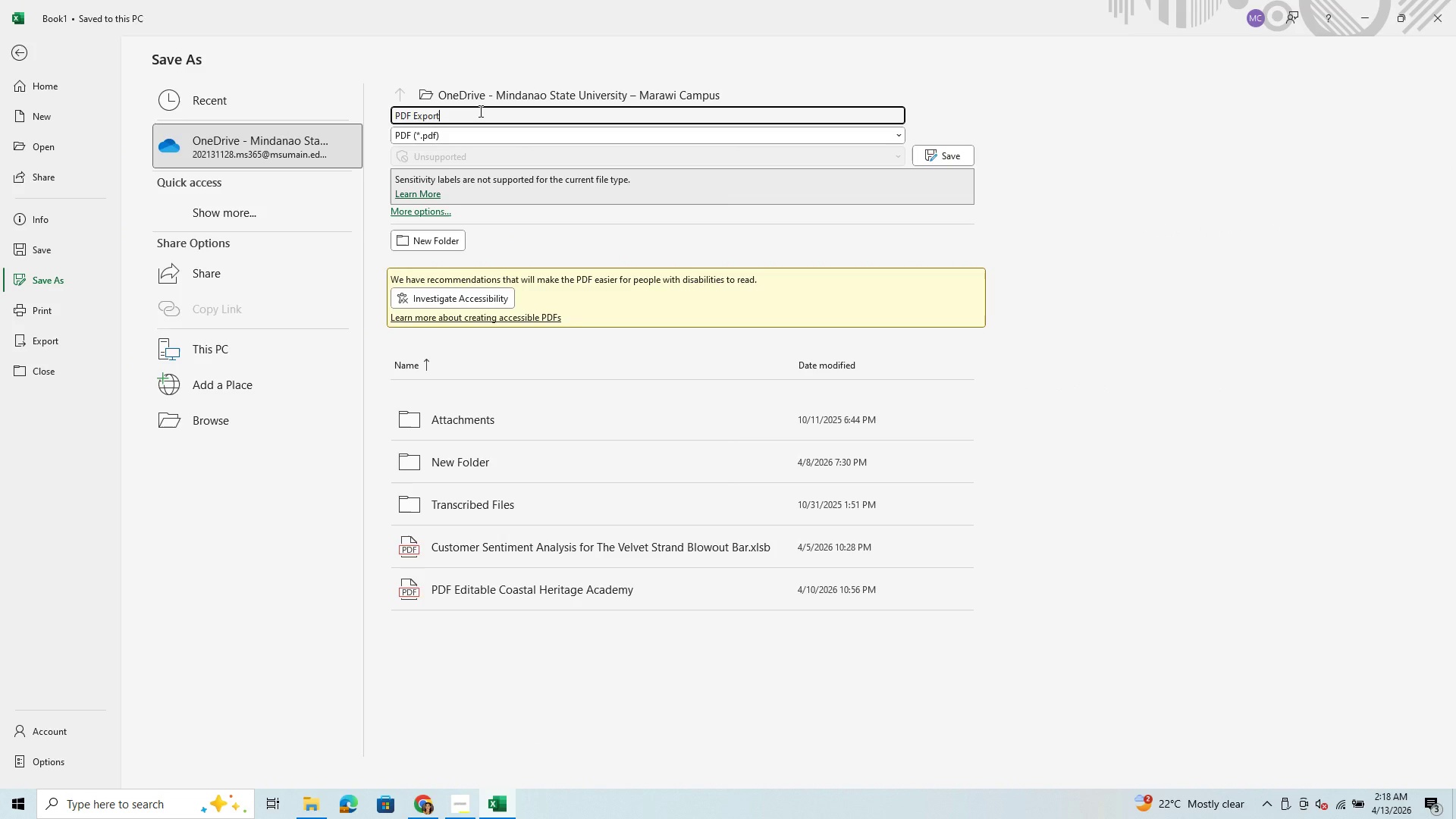 
key(Space)
 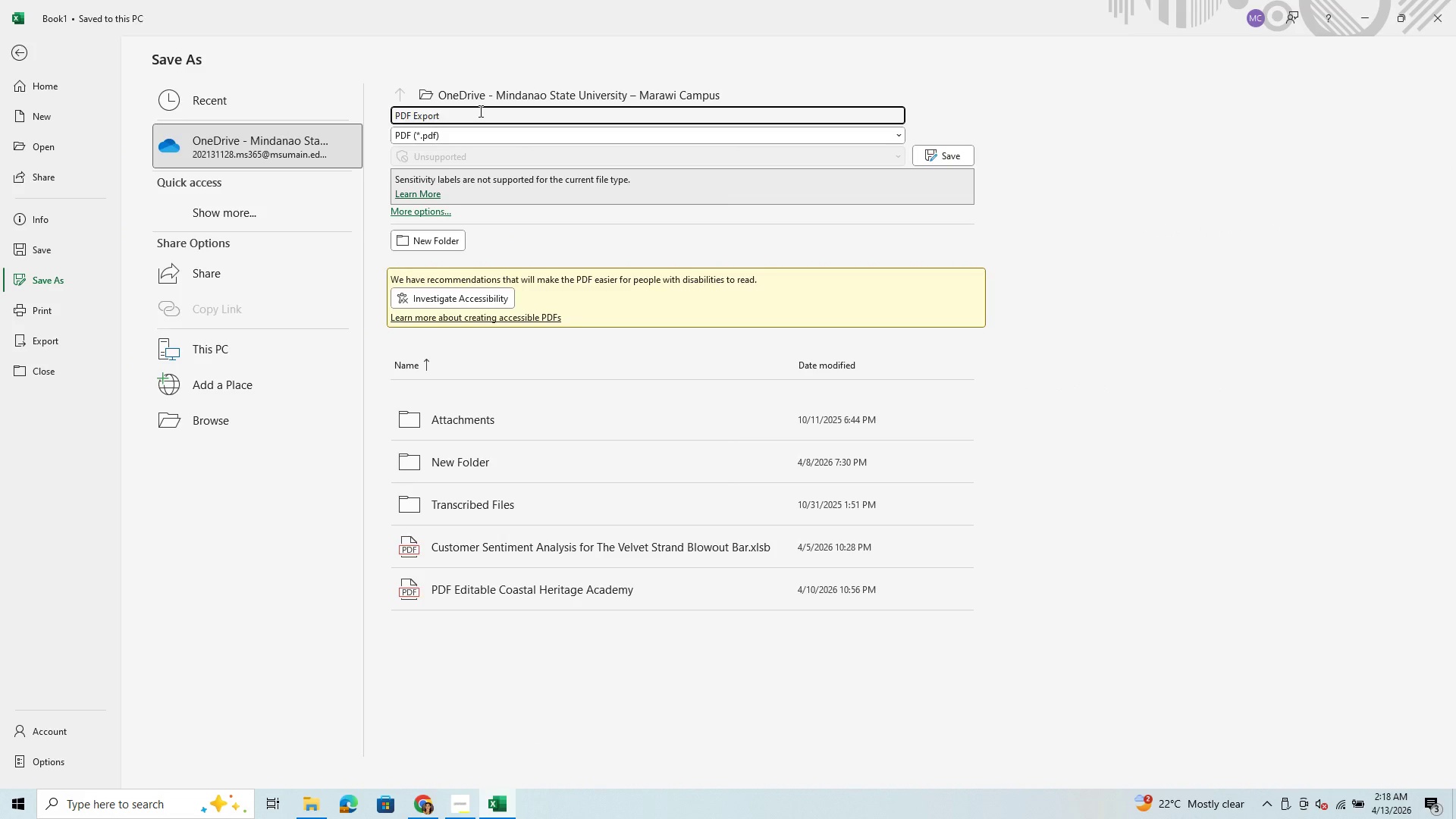 
key(Control+V)
 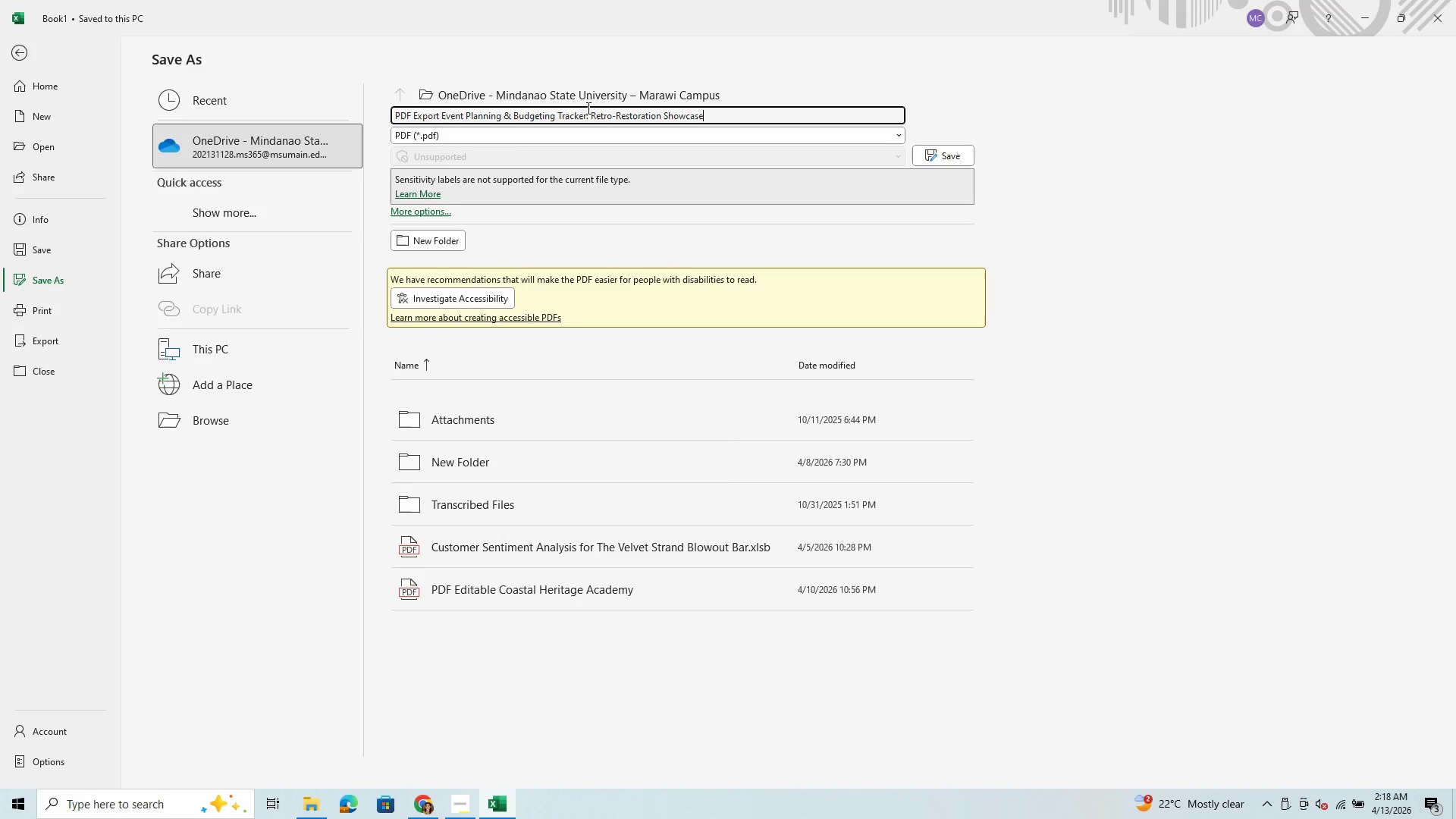 
left_click([591, 115])
 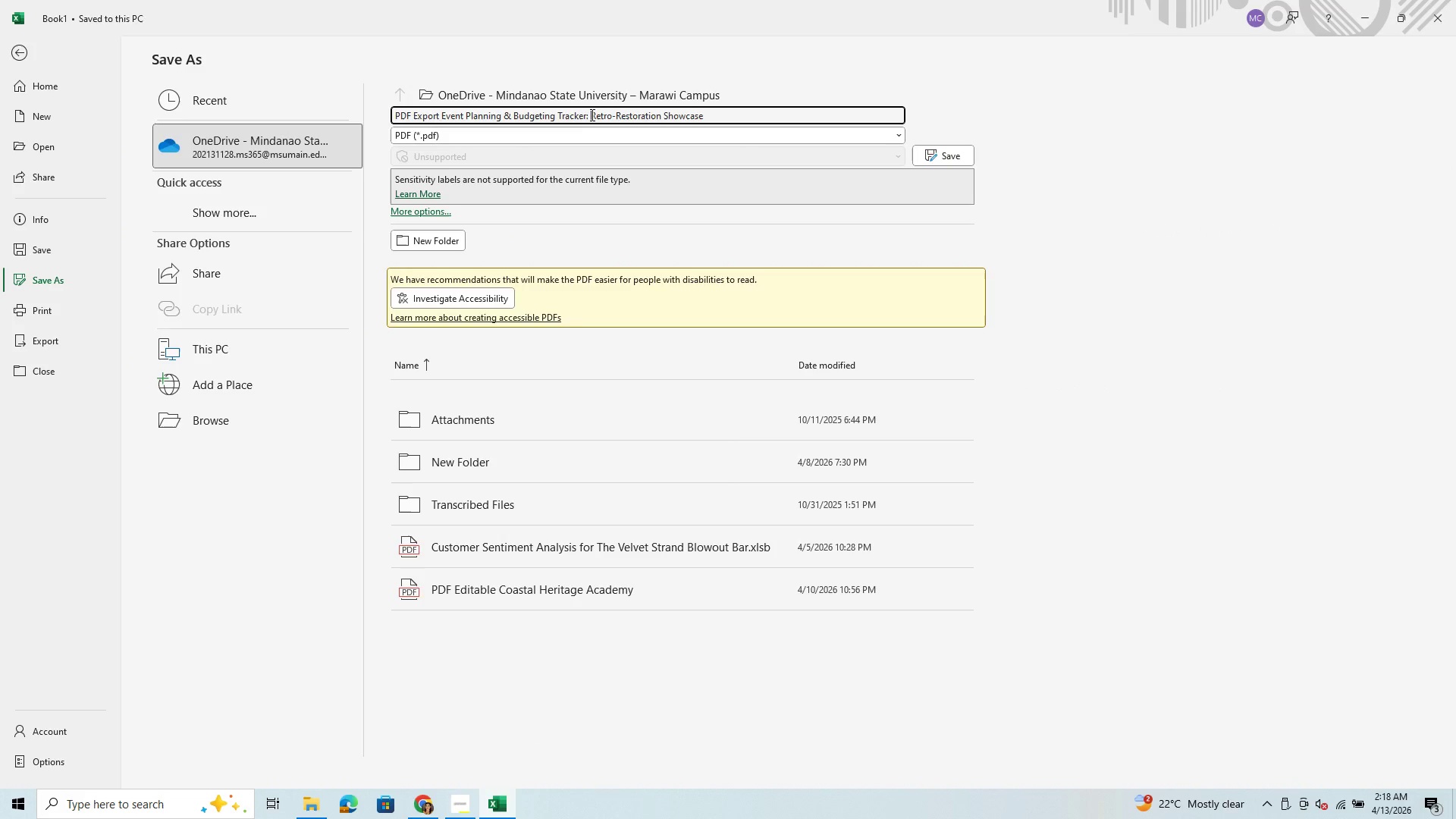 
key(Backspace)
 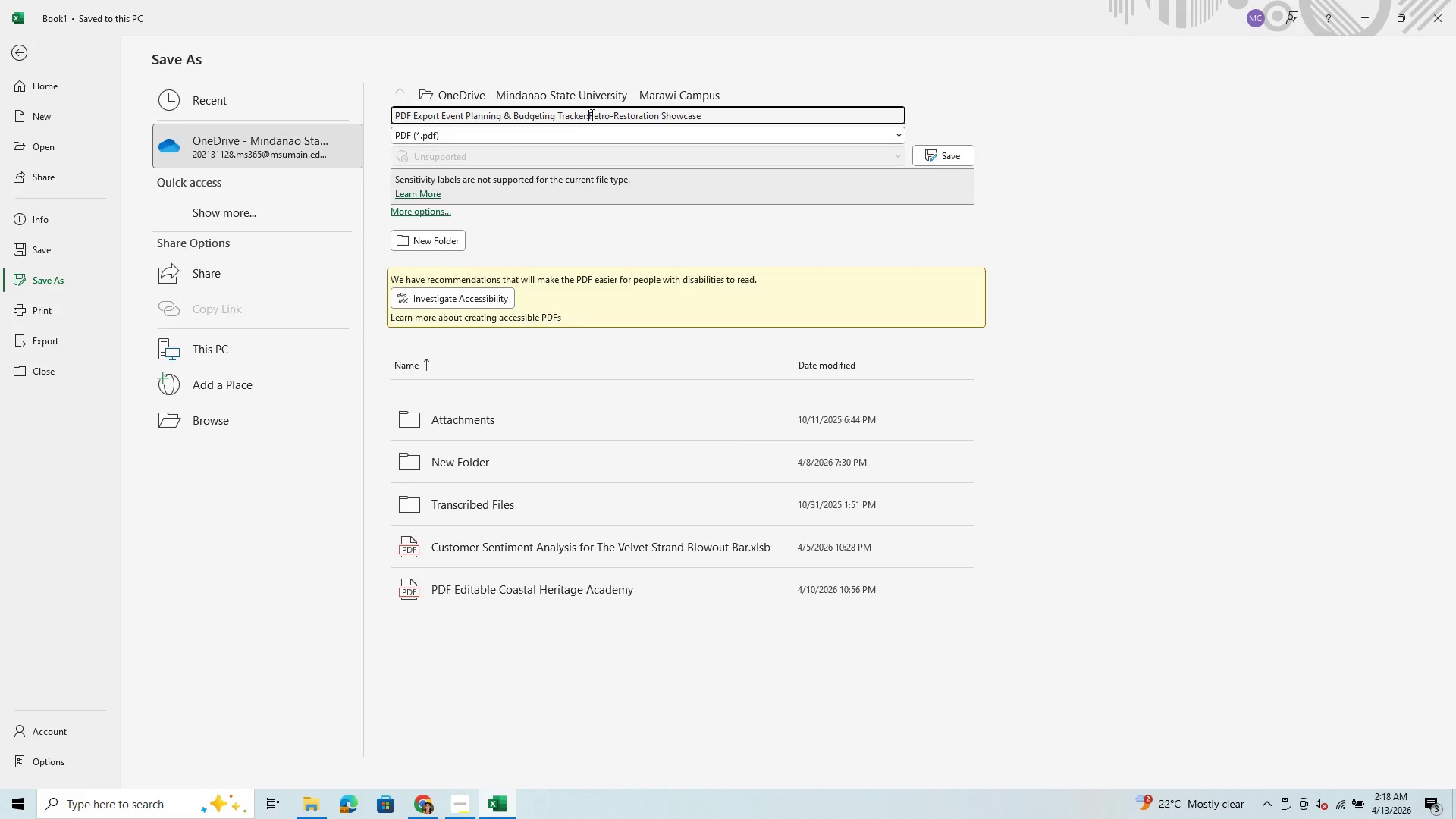 
key(Backspace)
 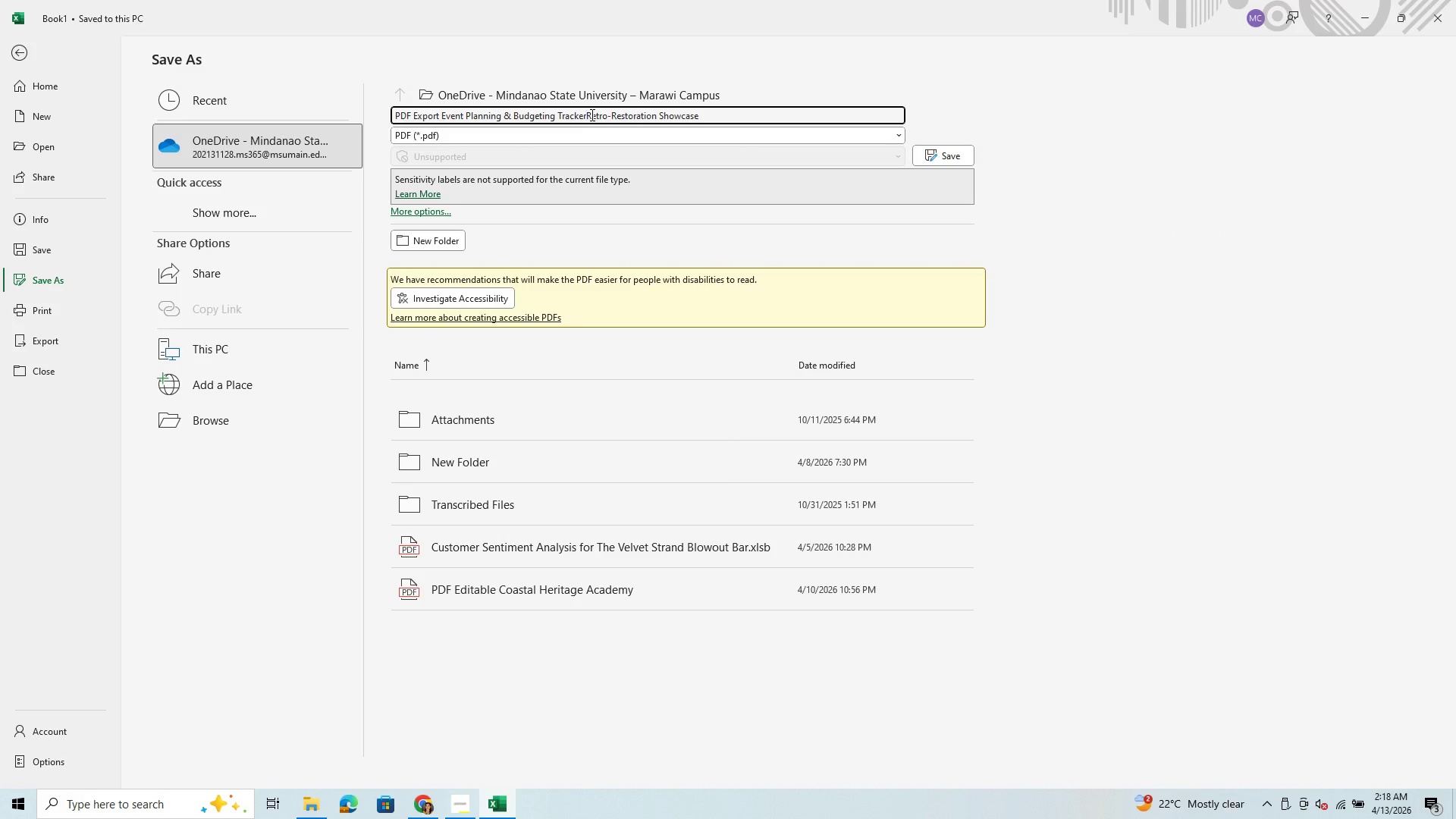 
key(Space)
 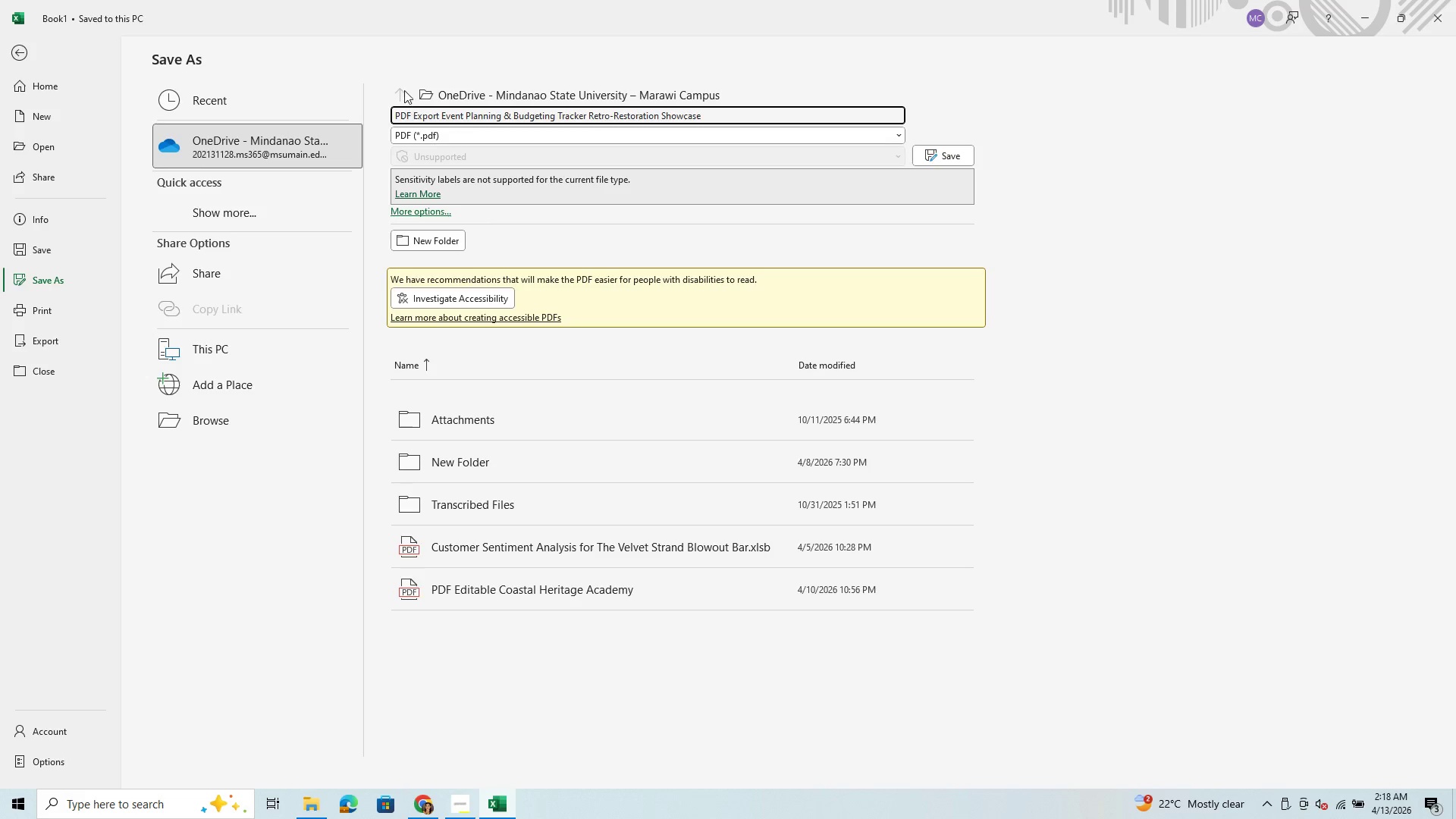 
mouse_move([410, 107])
 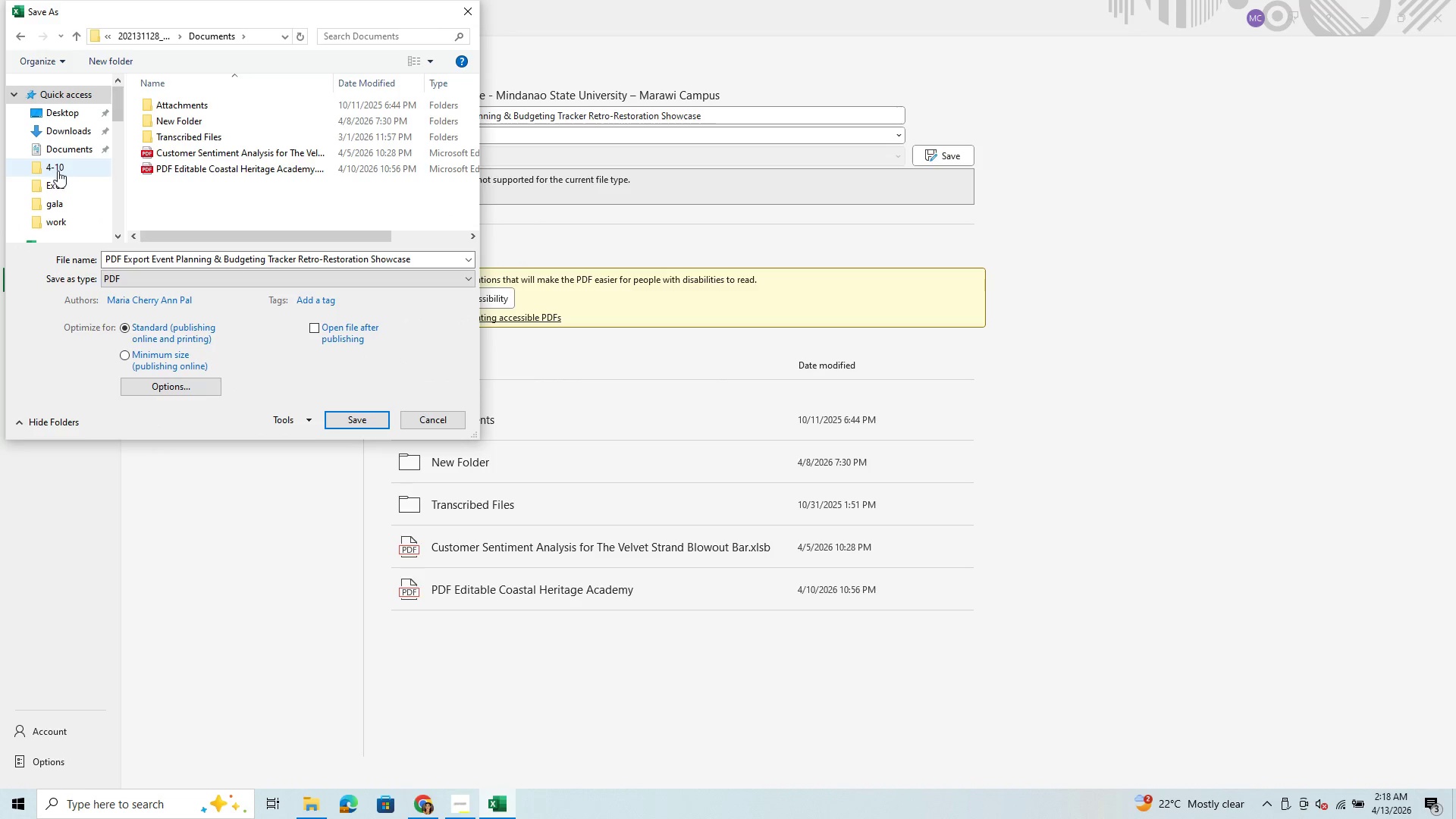 
left_click([74, 114])
 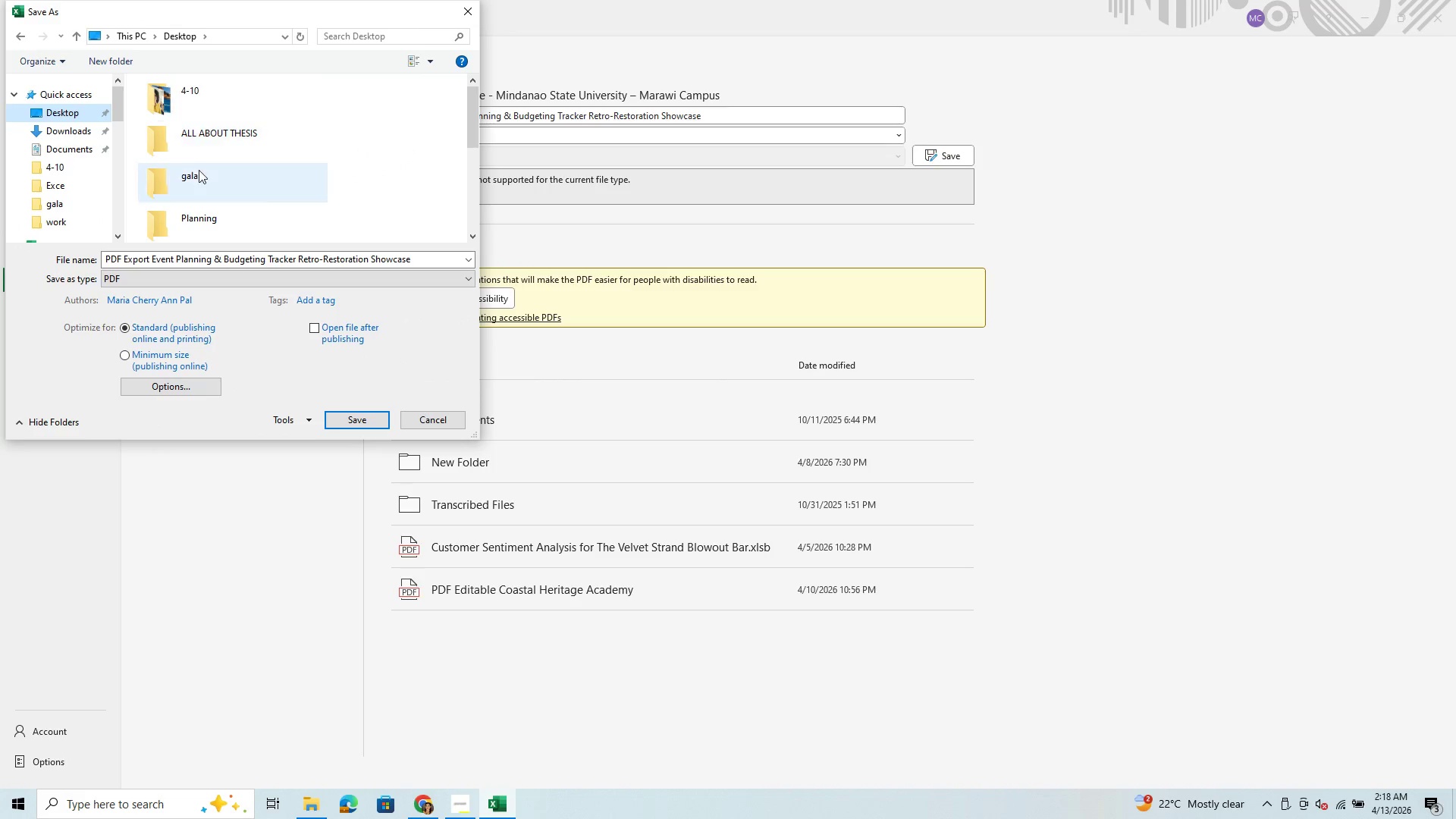 
scroll: coordinate [198, 173], scroll_direction: down, amount: 3.0
 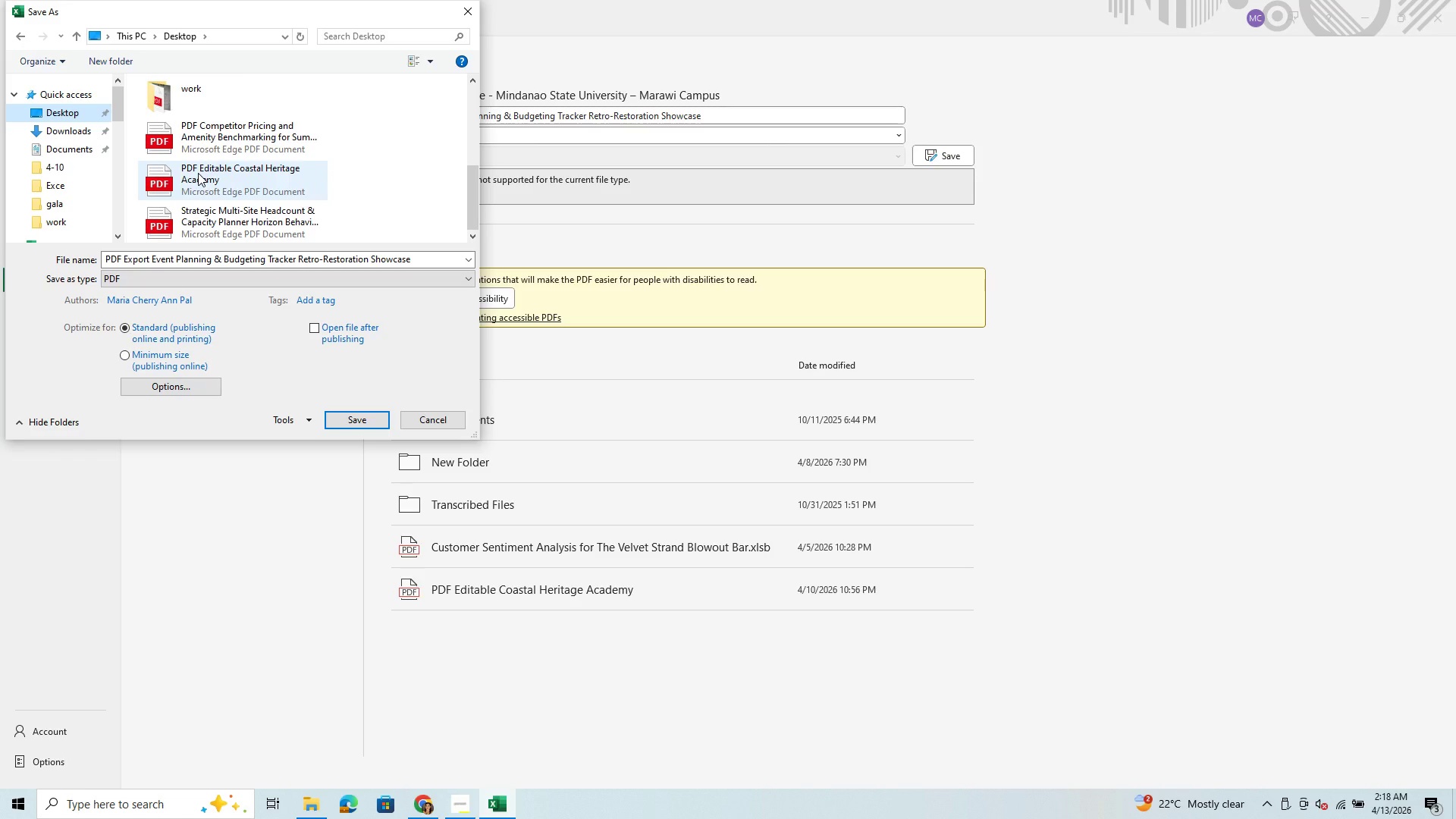 
scroll: coordinate [198, 173], scroll_direction: up, amount: 2.0
 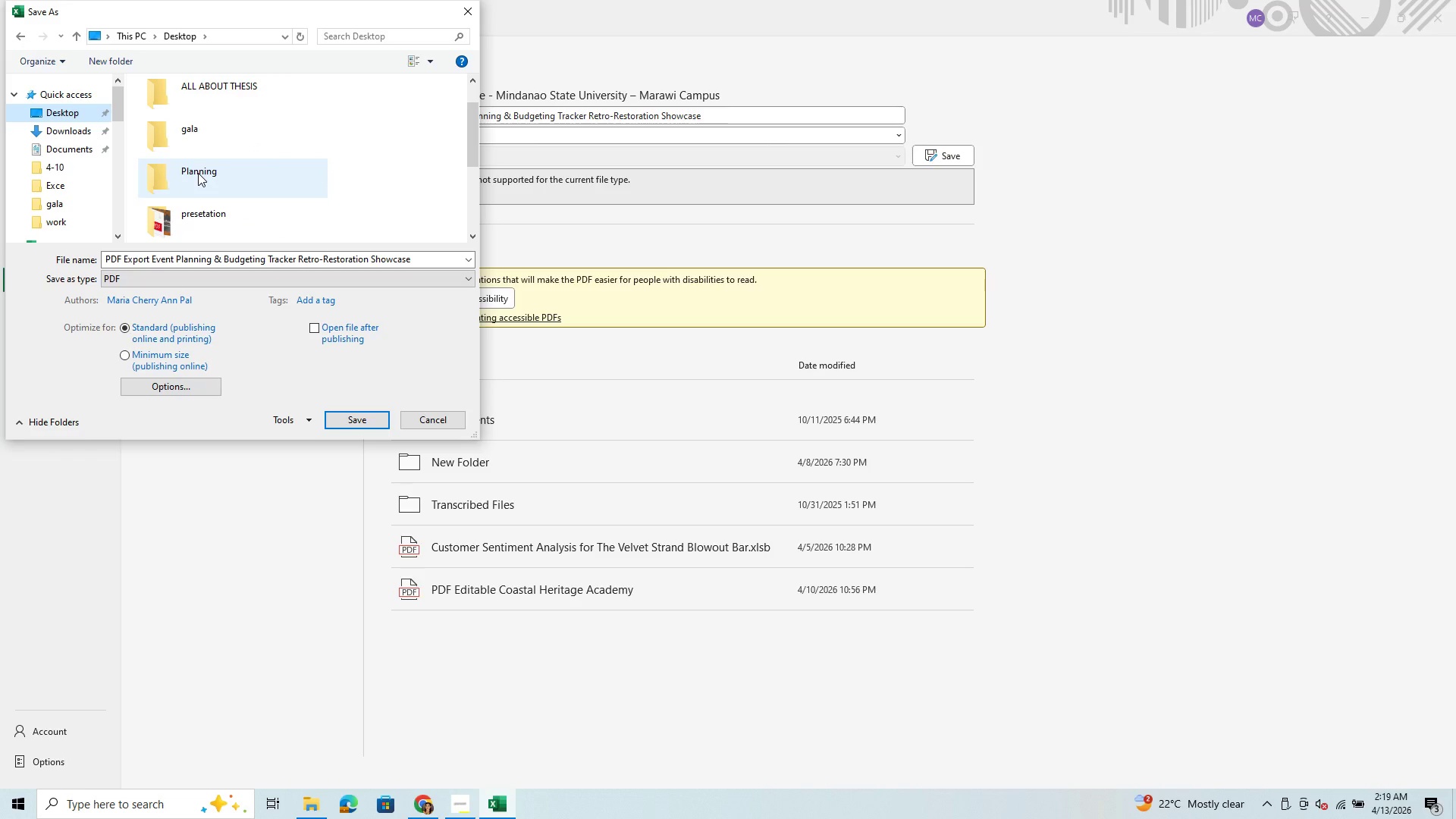 
left_click([198, 173])
 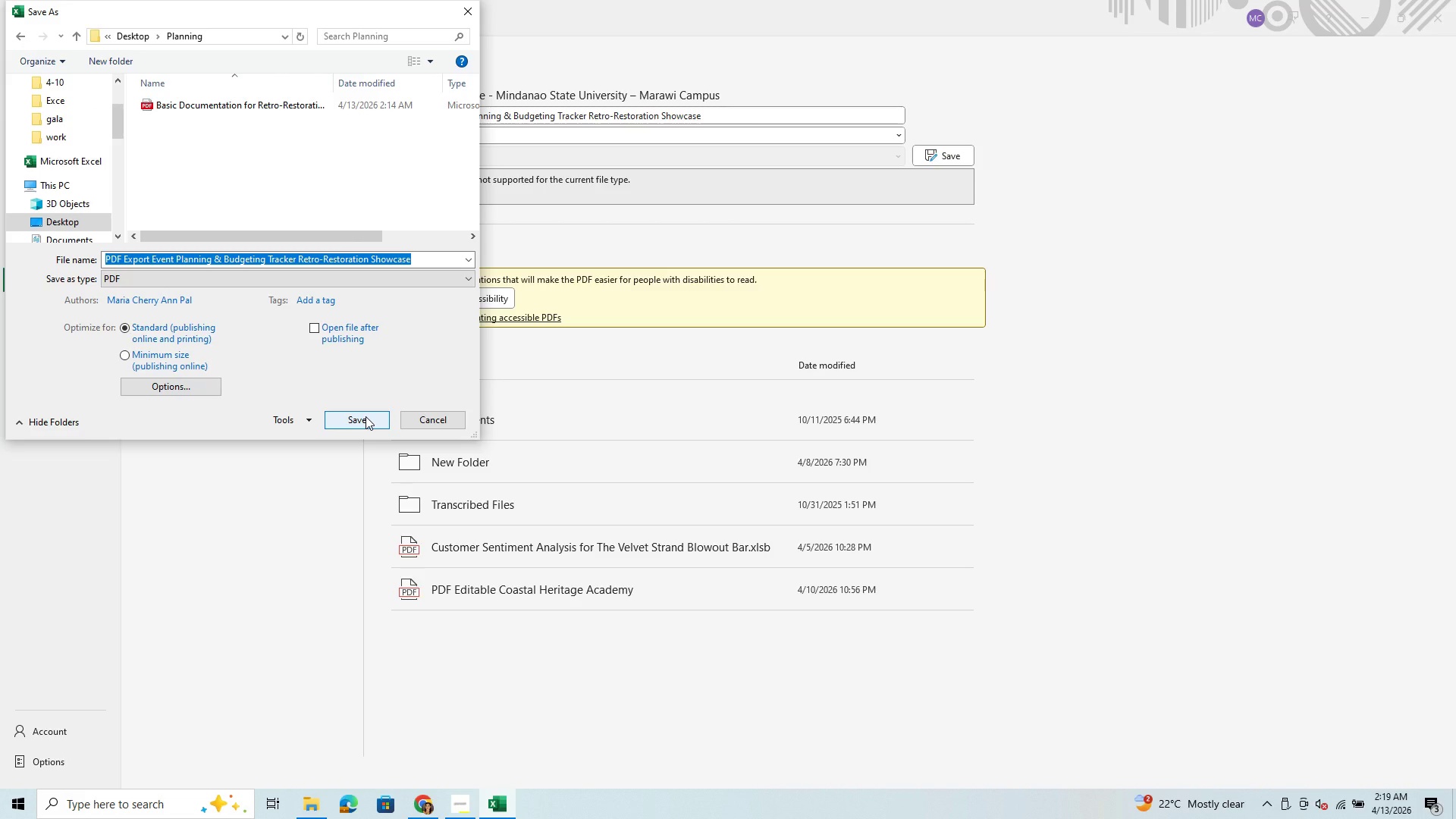 
left_click([366, 416])
 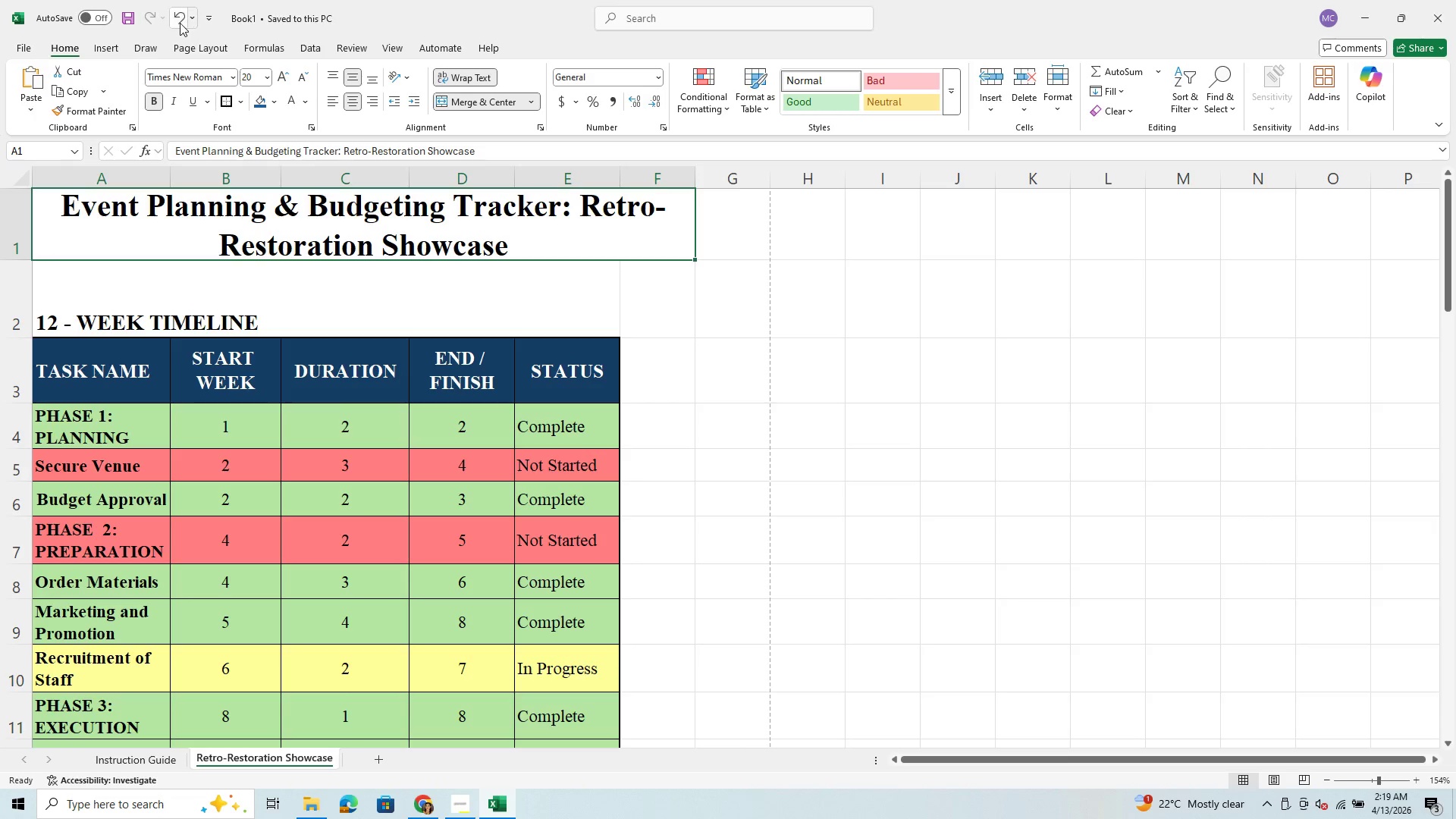 
wait(5.69)
 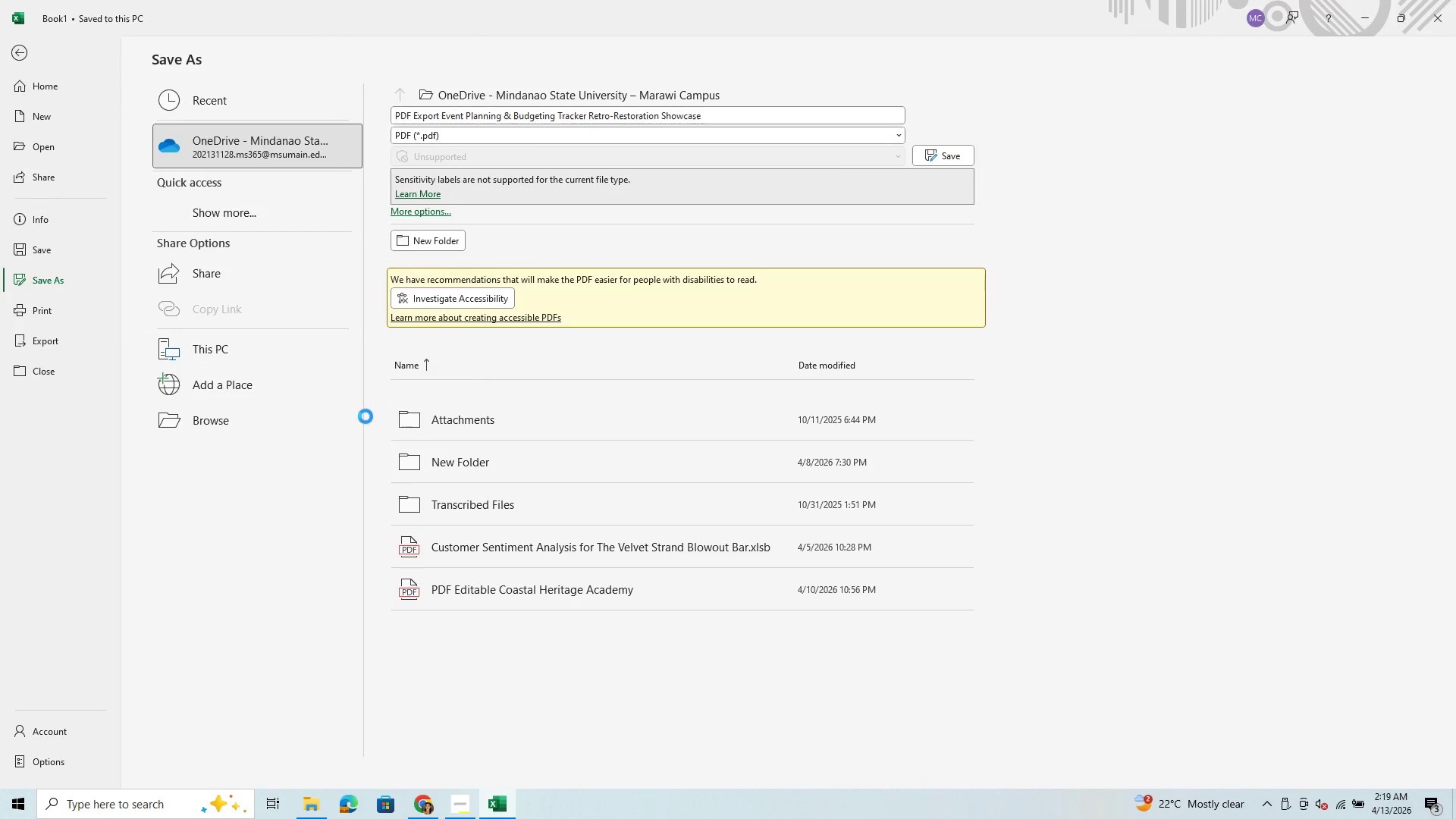 
left_click([179, 13])
 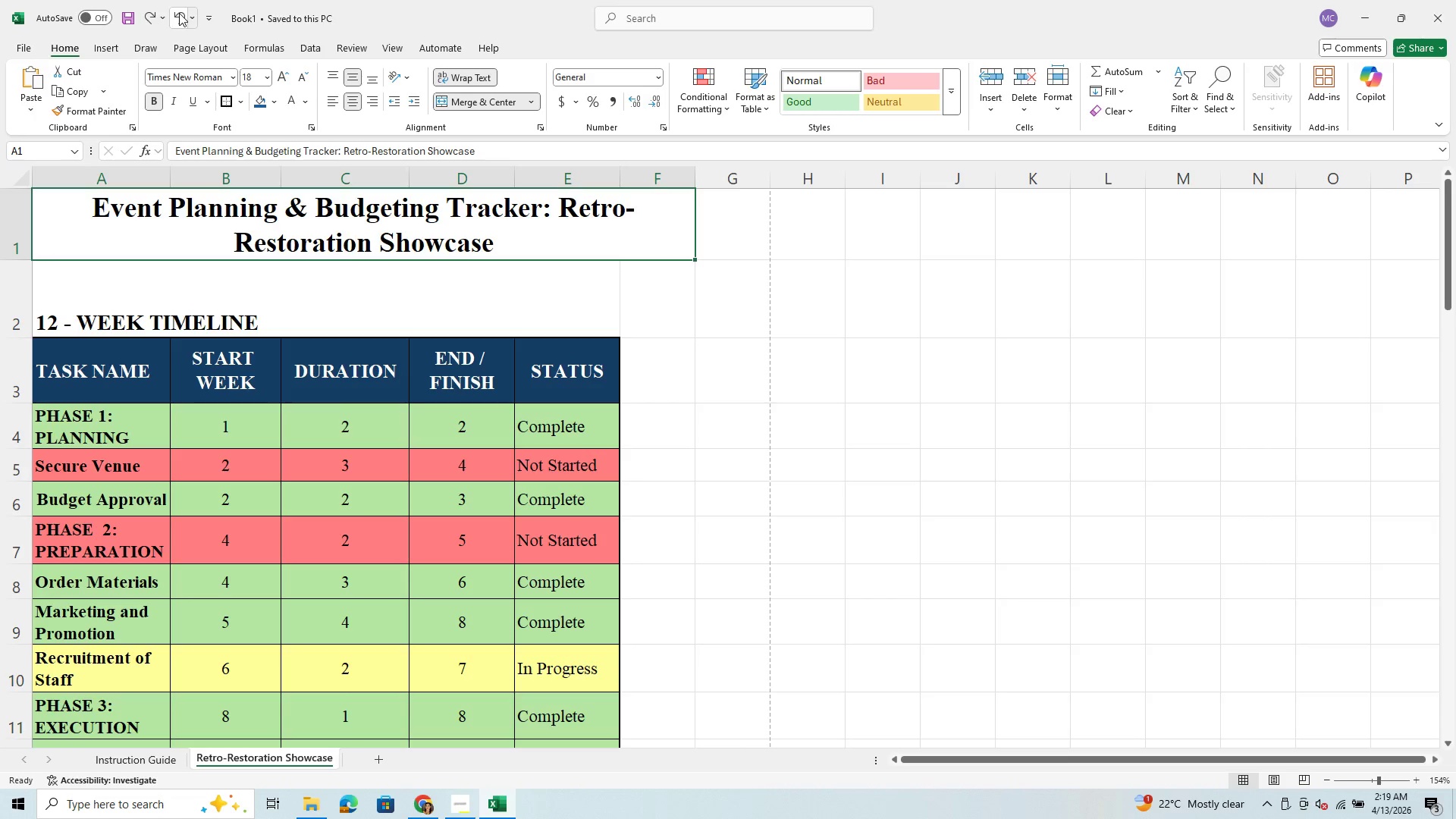 
left_click([179, 13])
 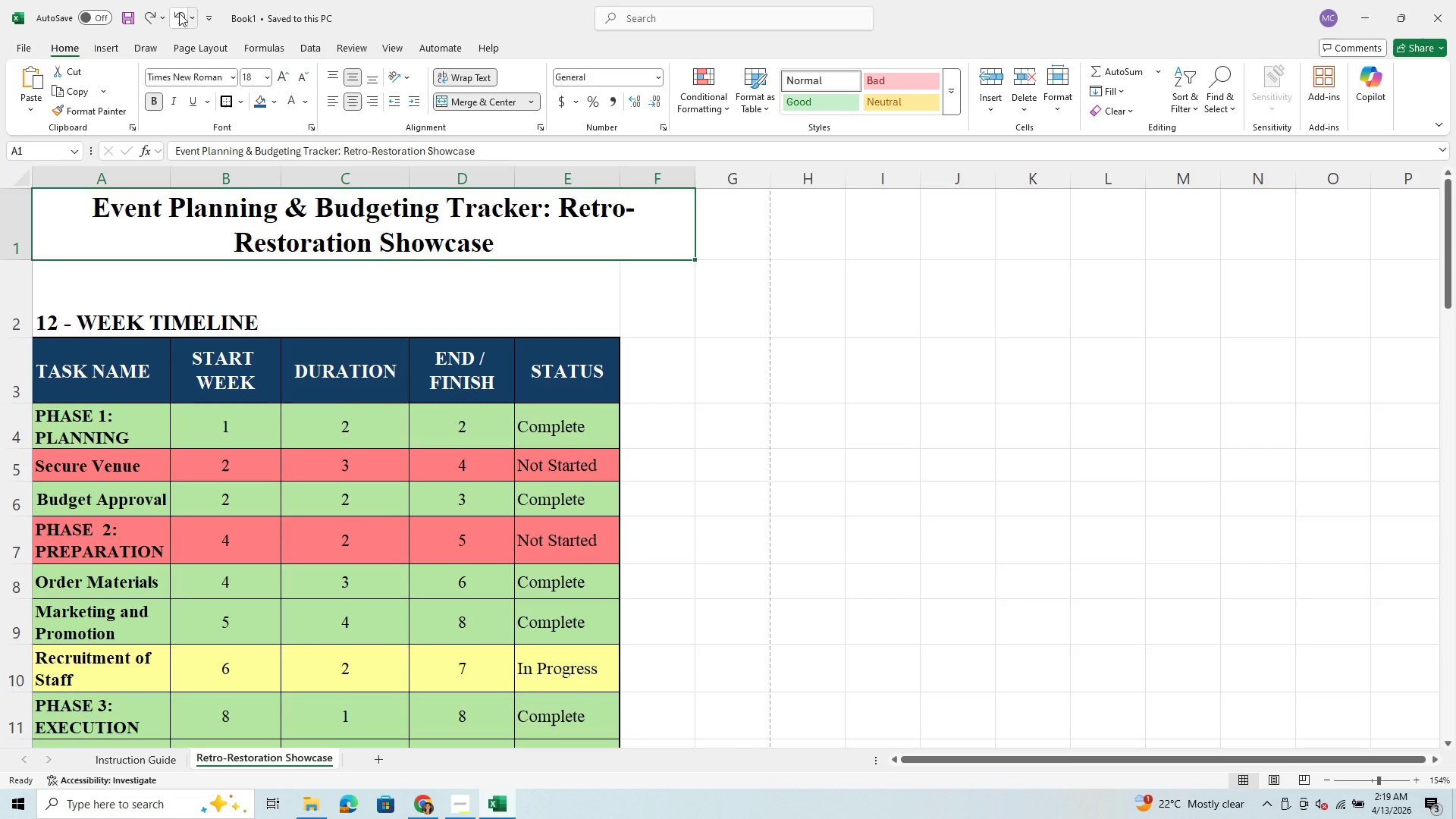 
left_click([179, 13])
 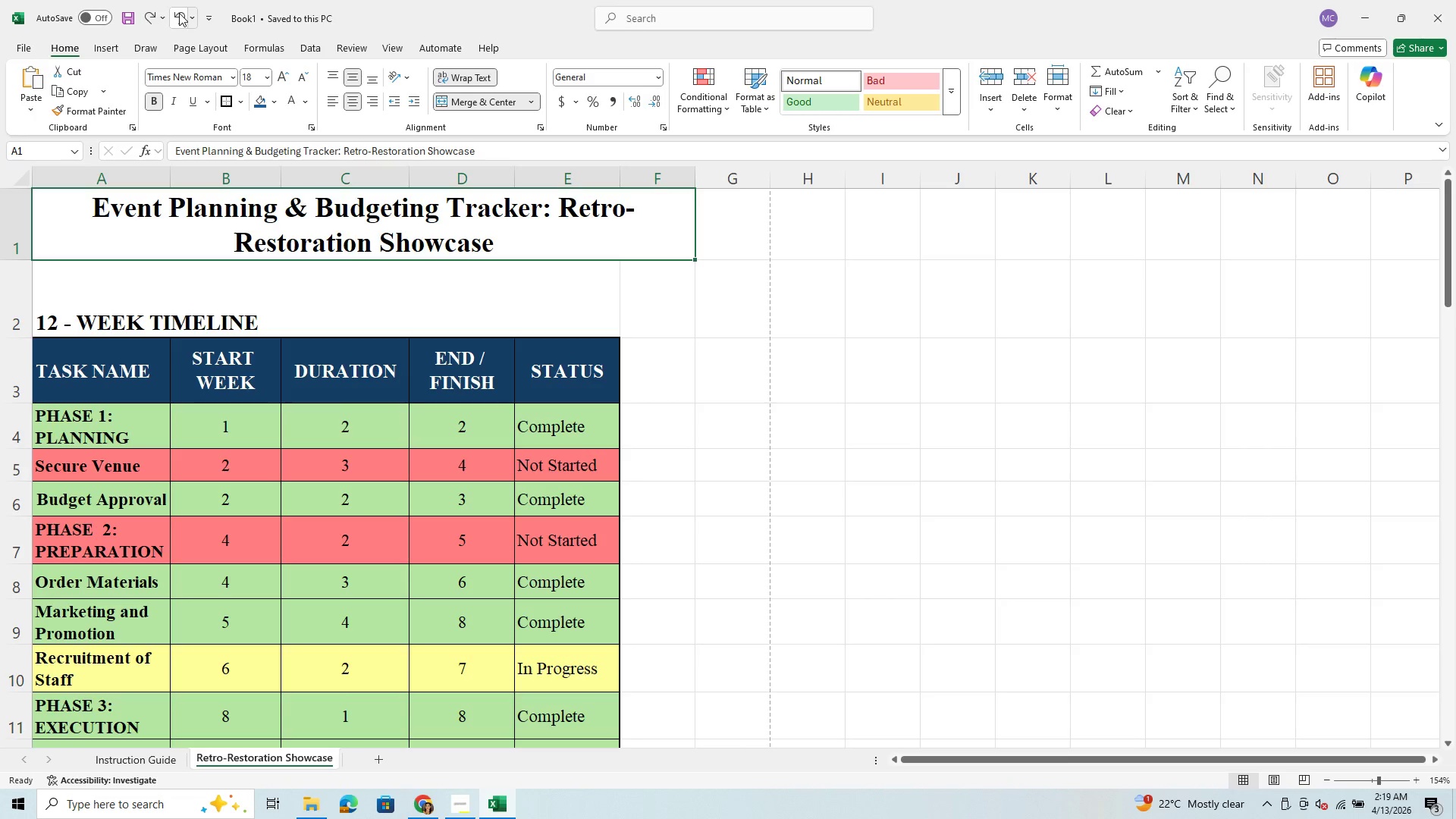 
left_click([179, 13])
 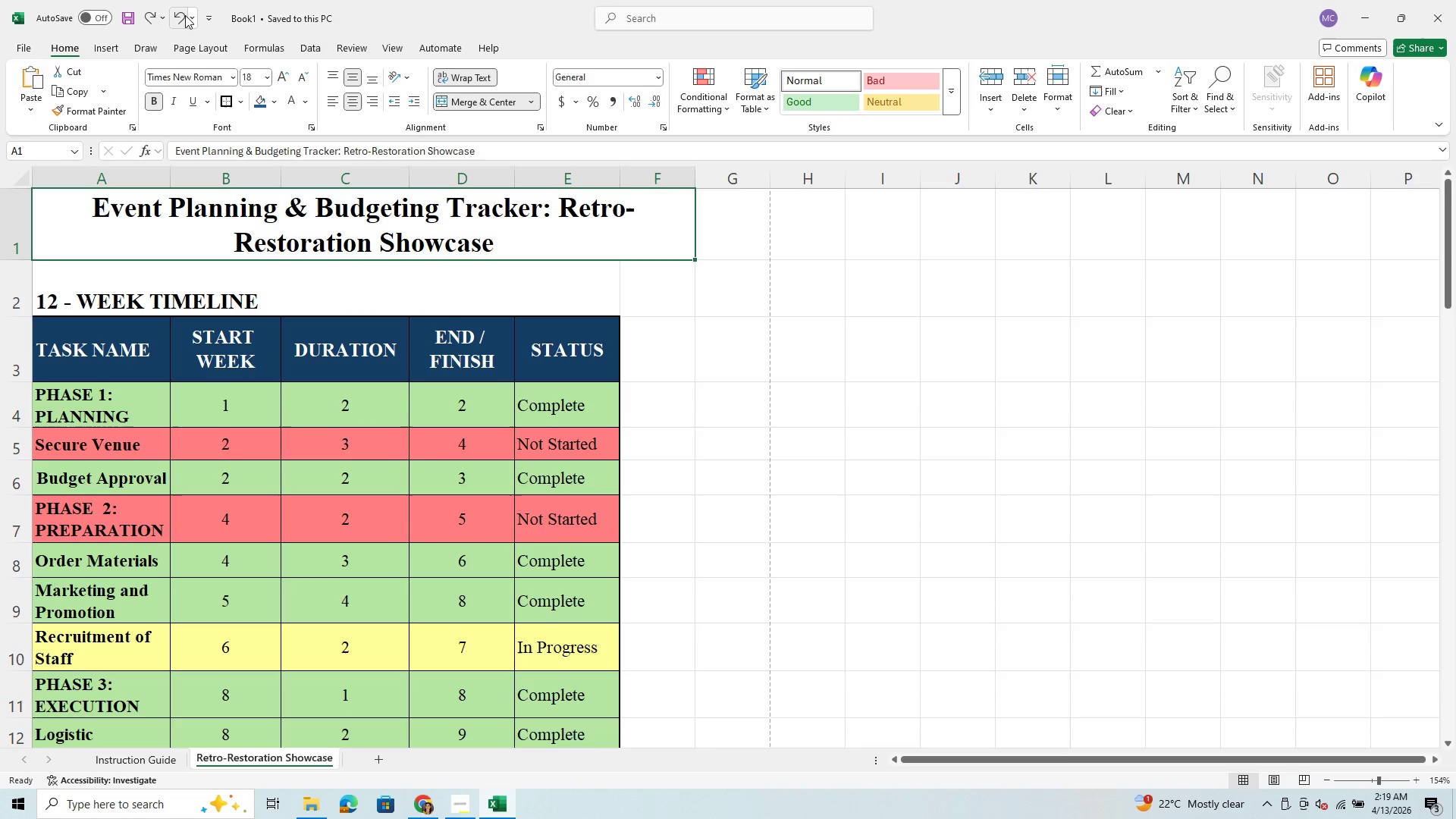 
left_click([179, 13])
 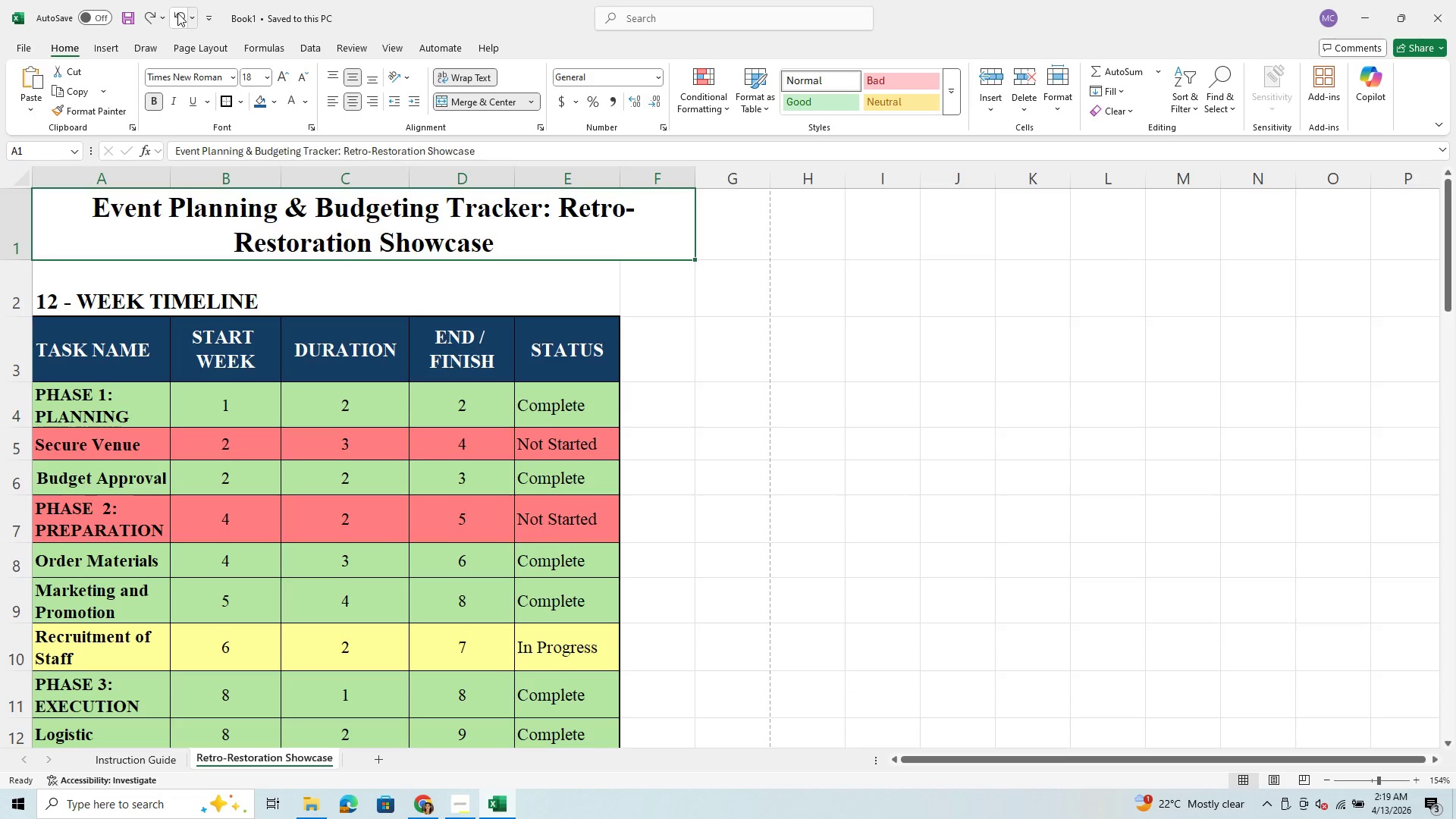 
left_click([177, 13])
 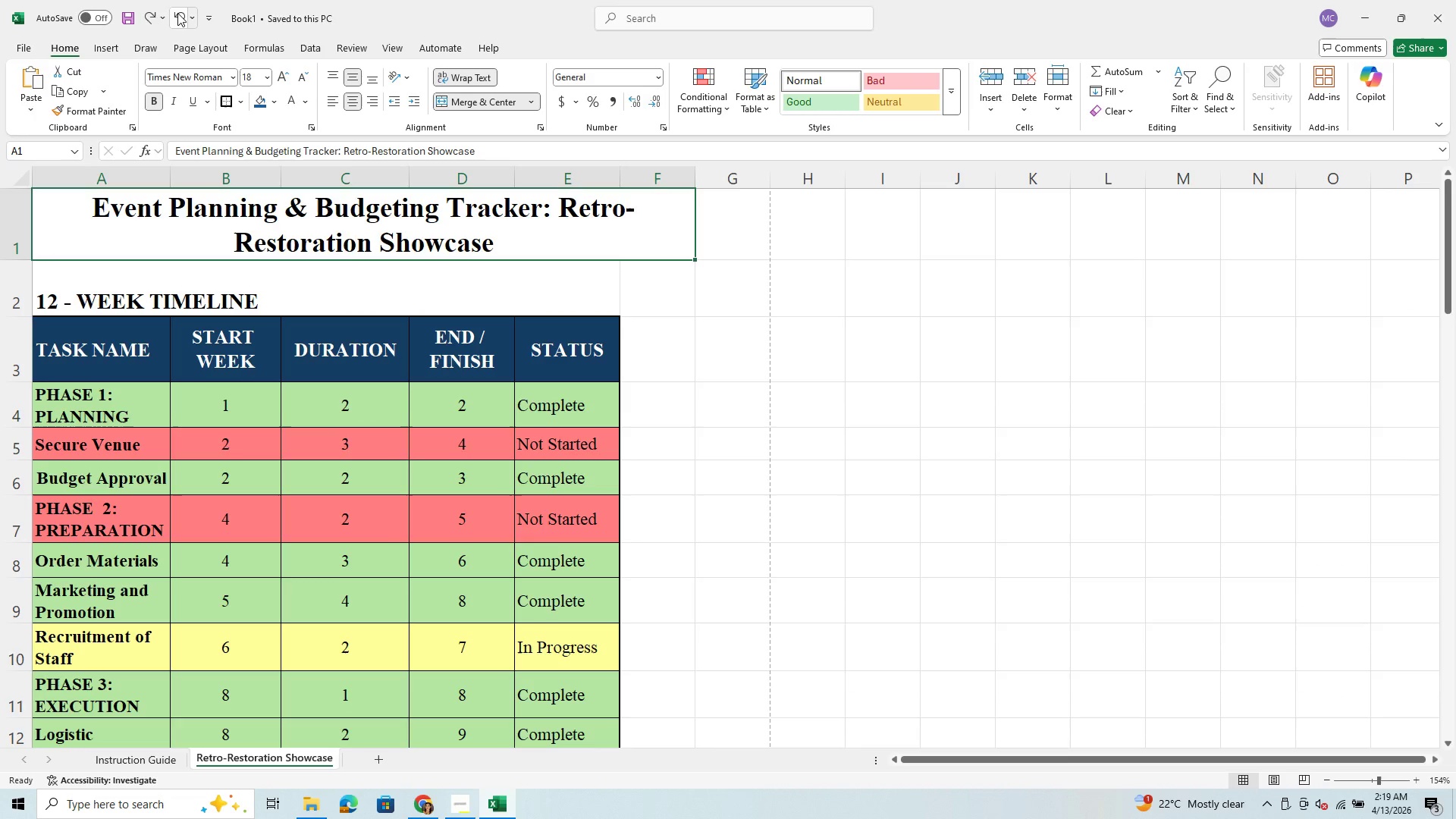 
left_click([177, 13])
 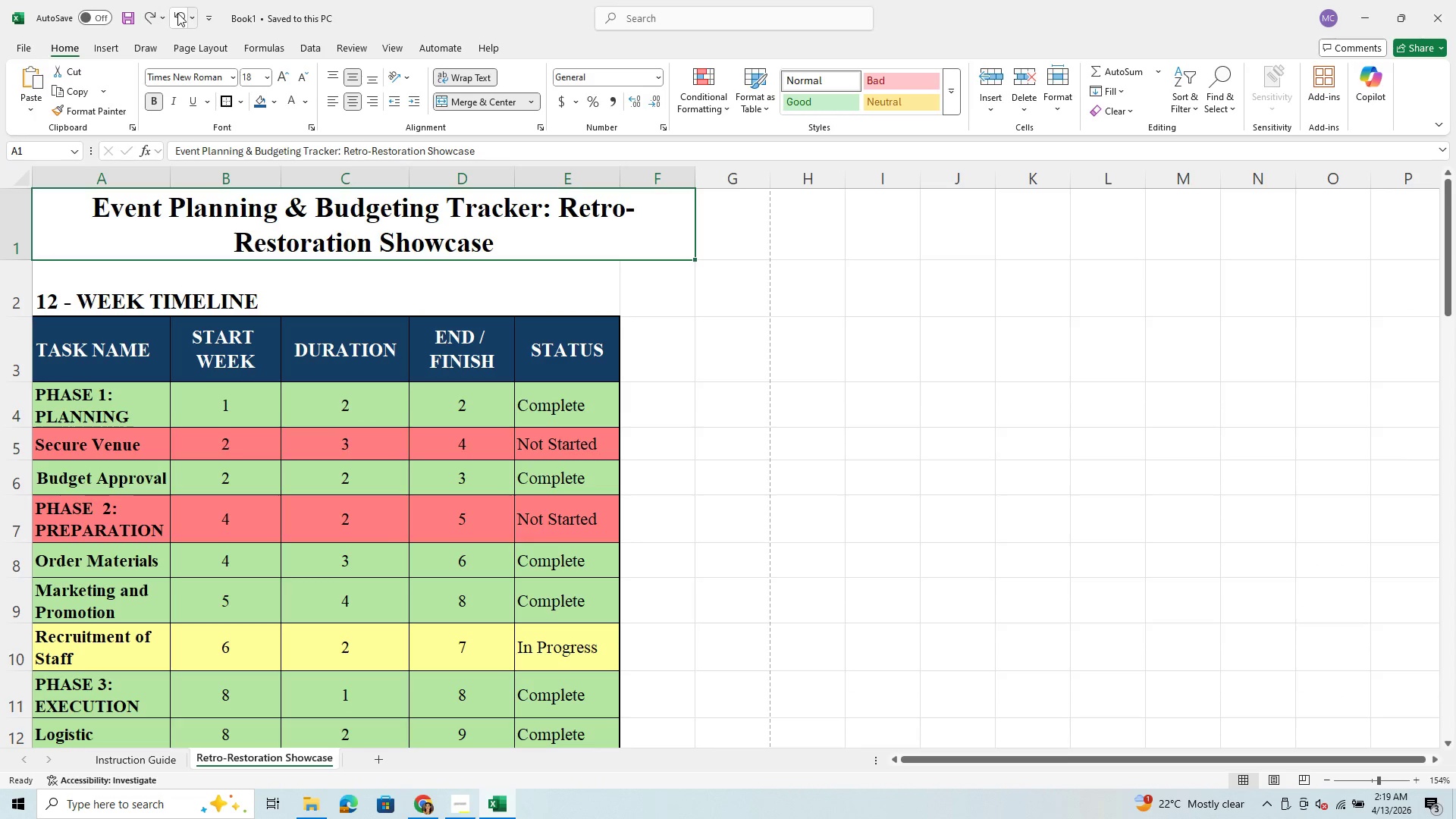 
left_click([177, 13])
 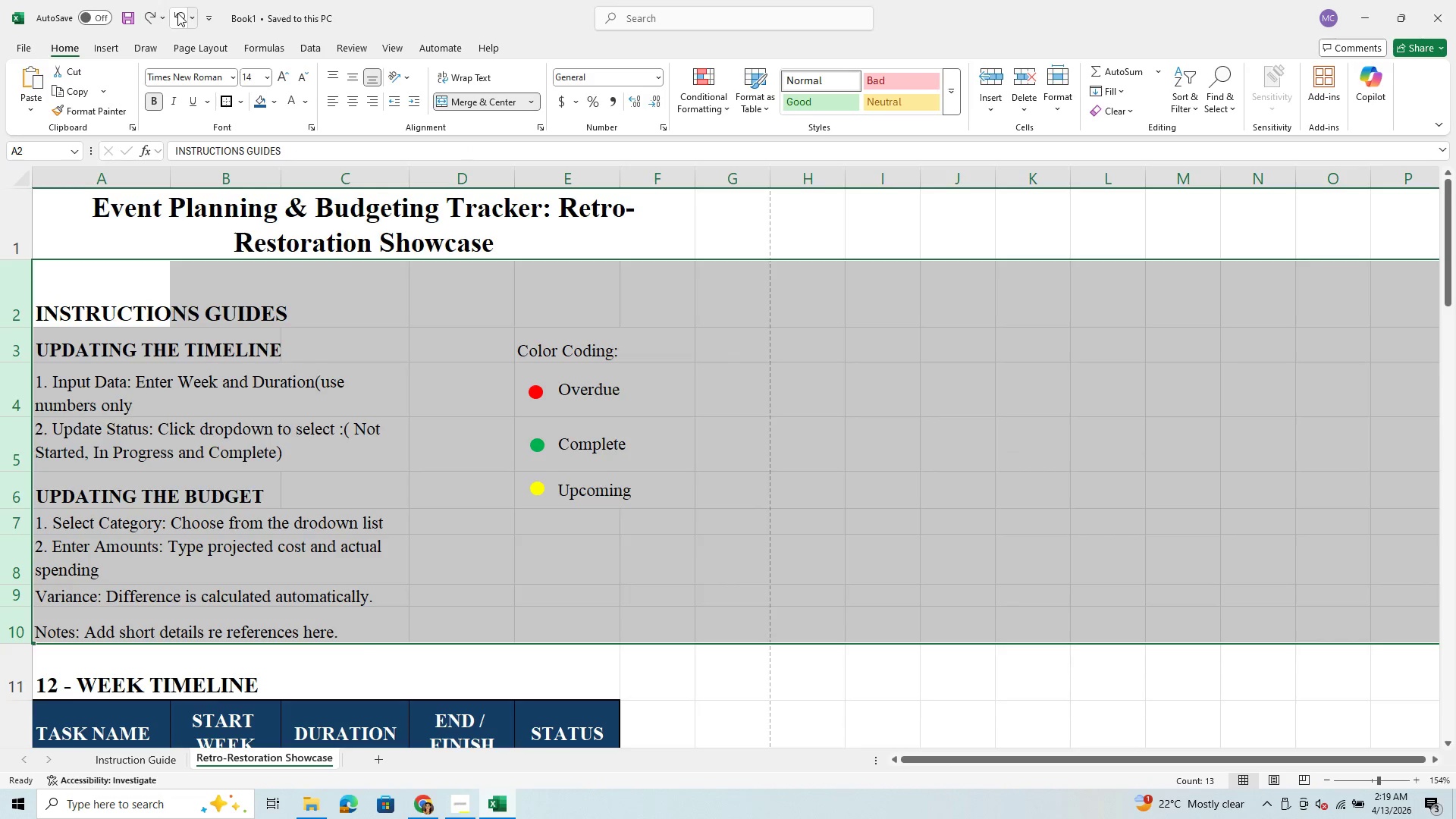 
left_click([177, 13])
 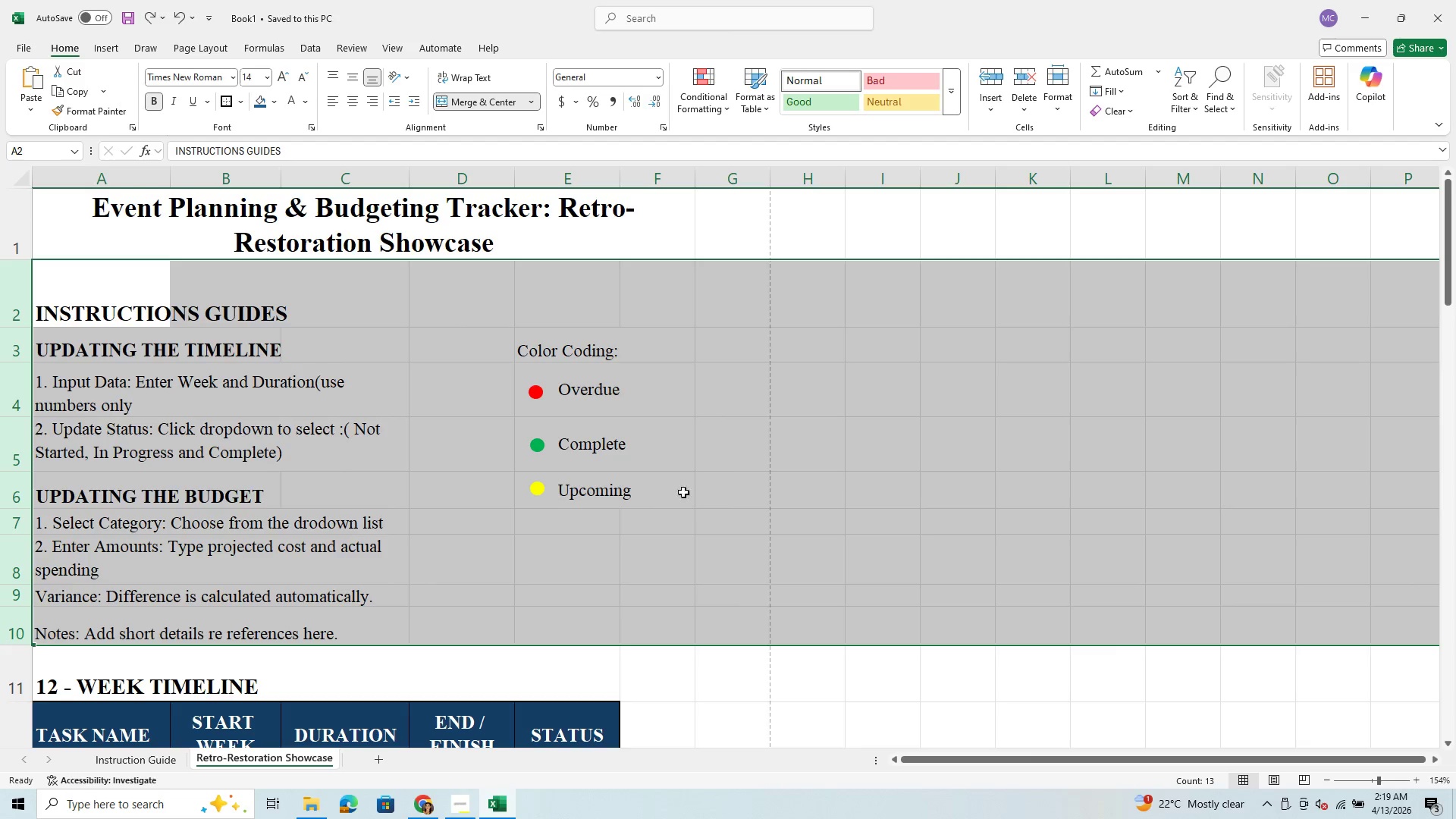 
left_click([743, 445])
 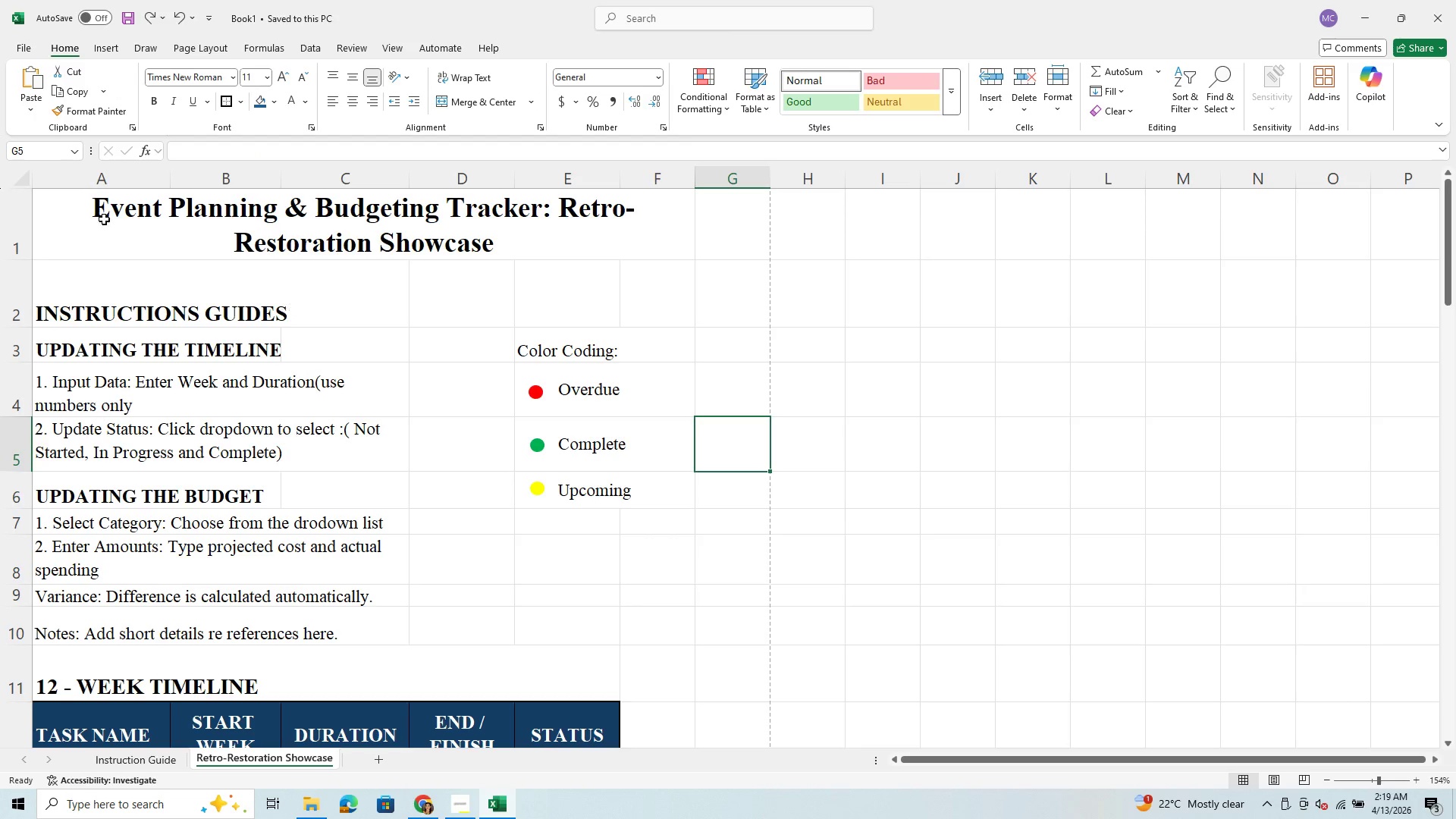 
left_click([21, 219])
 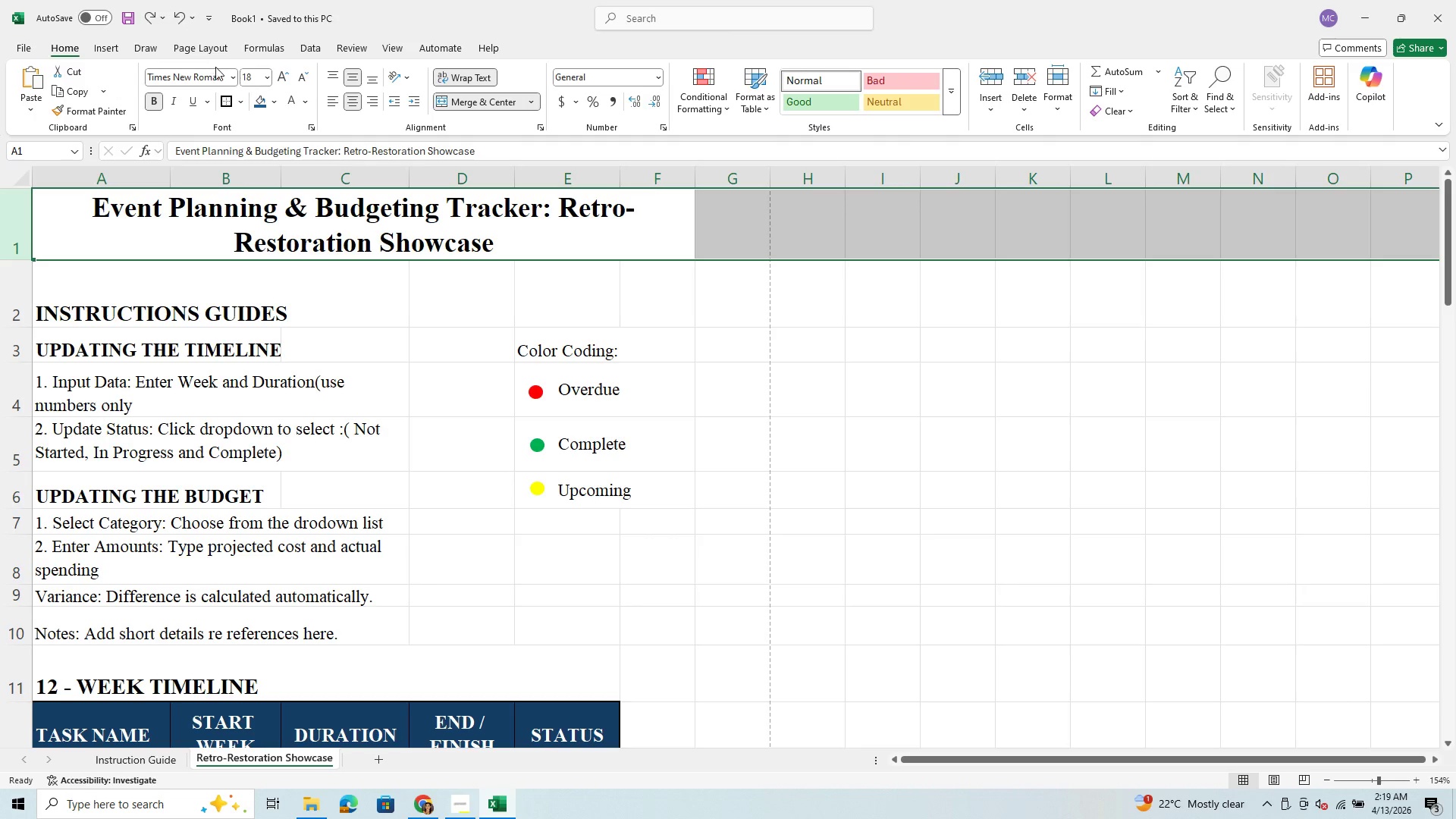 
left_click([267, 77])
 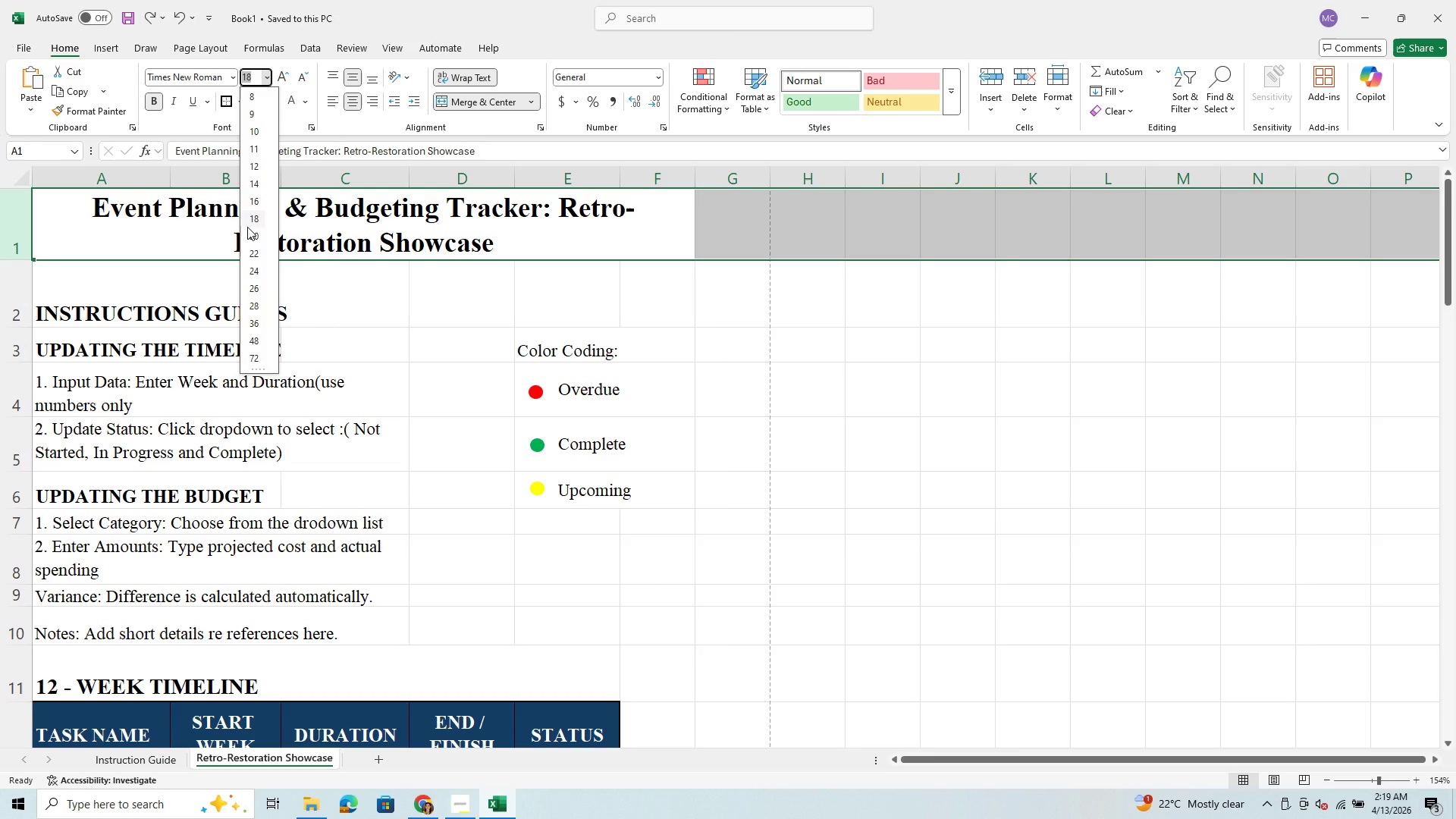 
left_click([254, 240])
 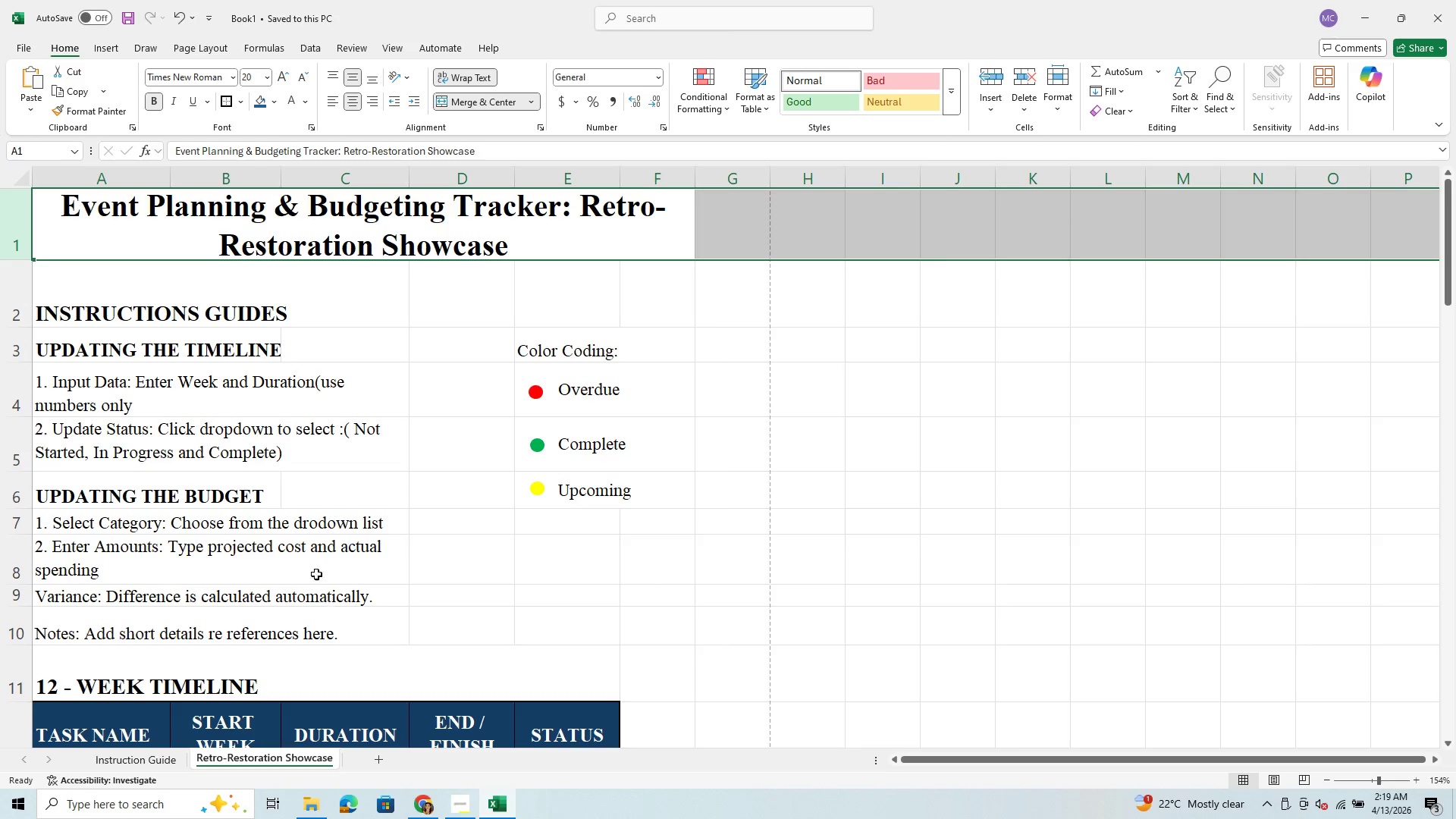 
left_click([20, 49])
 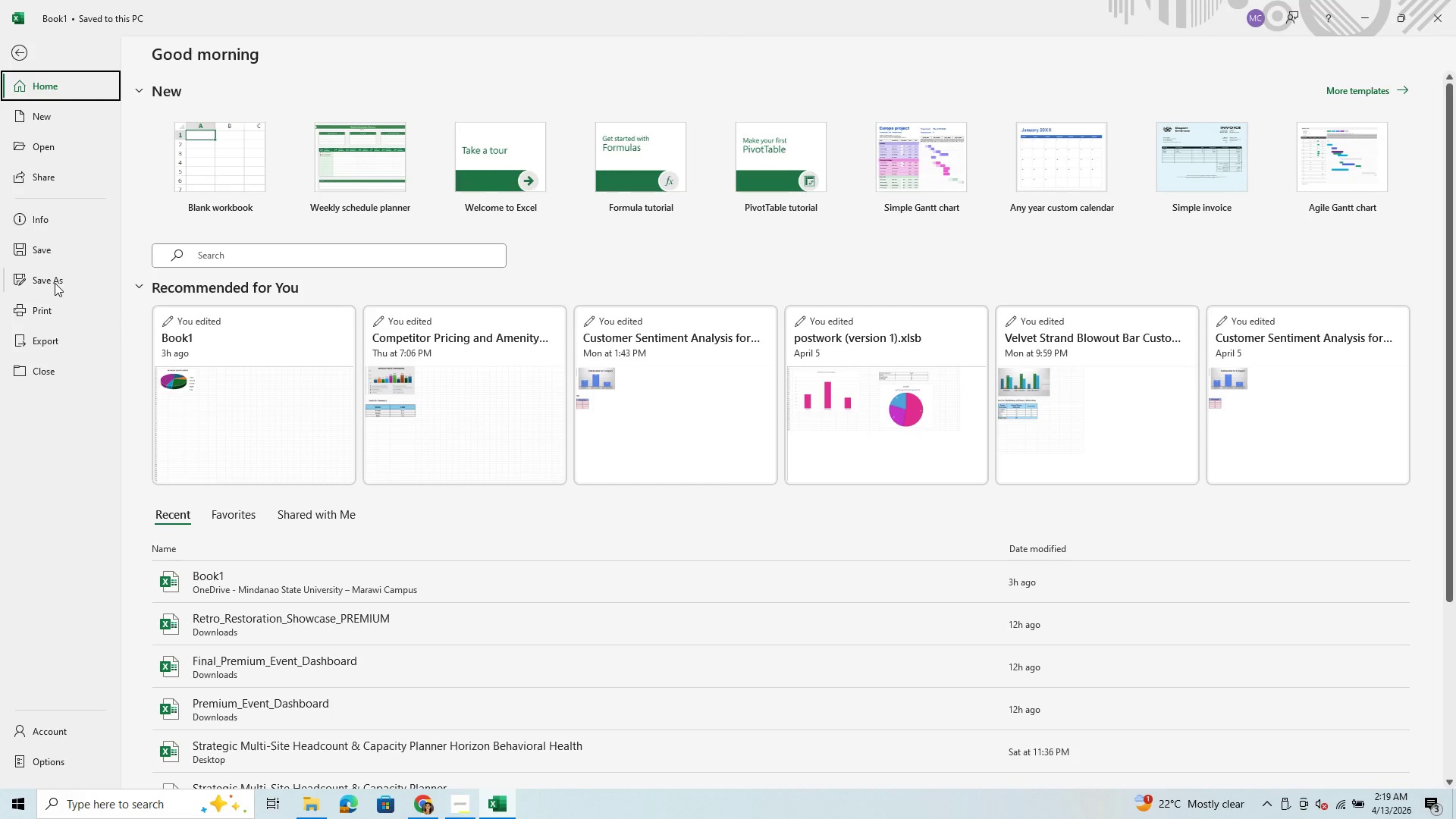 
left_click([52, 306])
 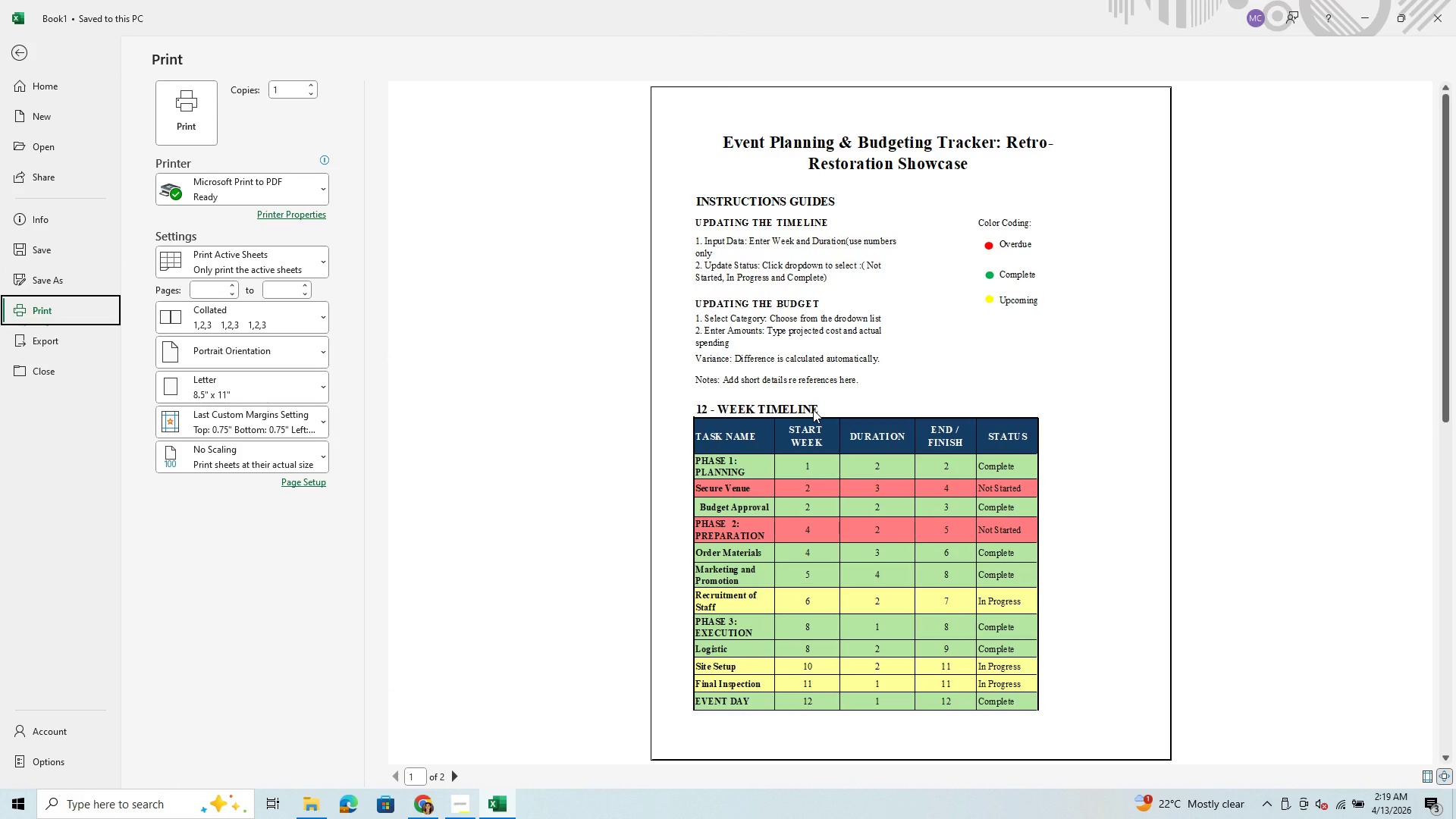 
scroll: coordinate [813, 410], scroll_direction: down, amount: 1.0
 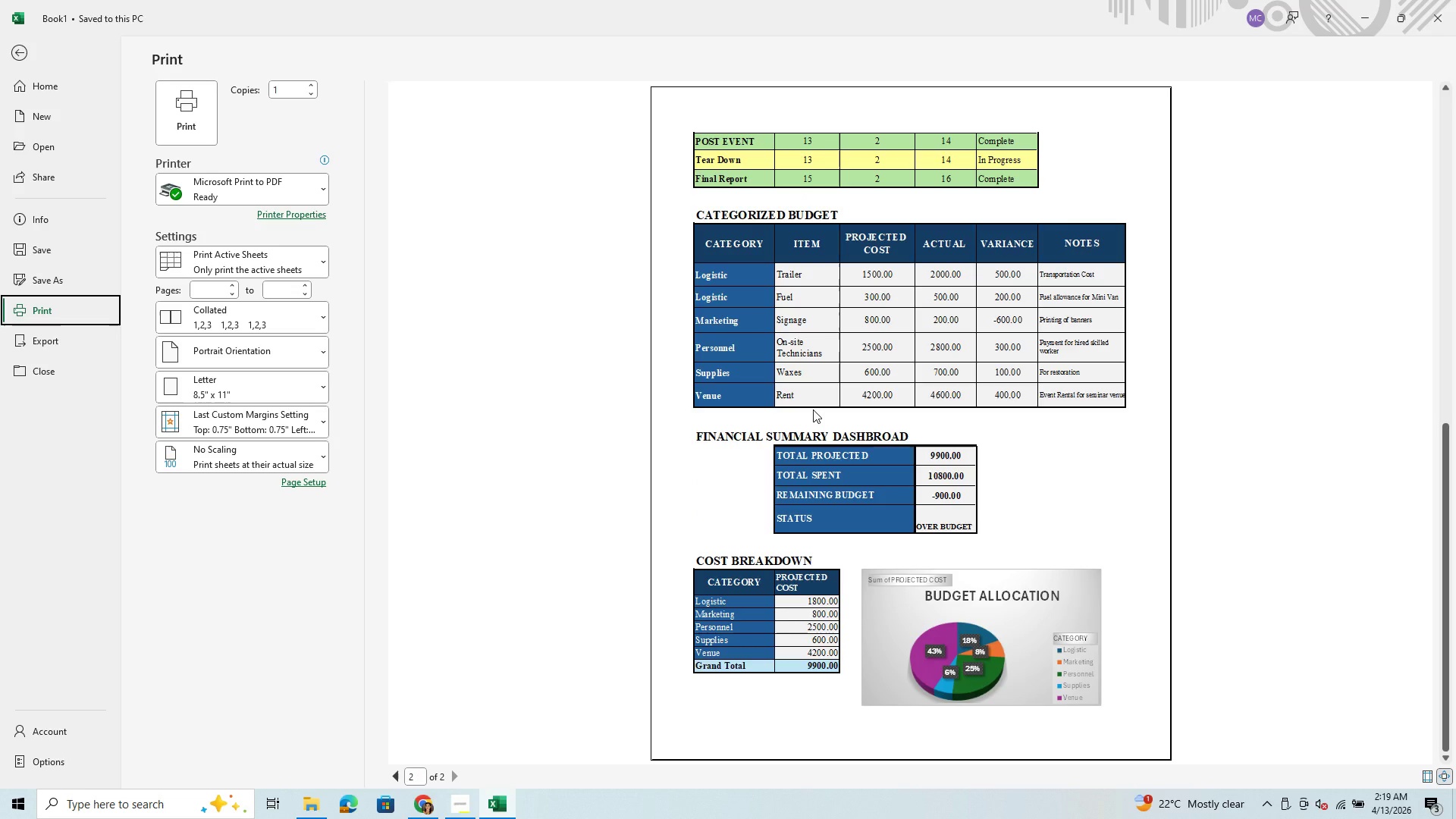 
scroll: coordinate [815, 410], scroll_direction: up, amount: 2.0
 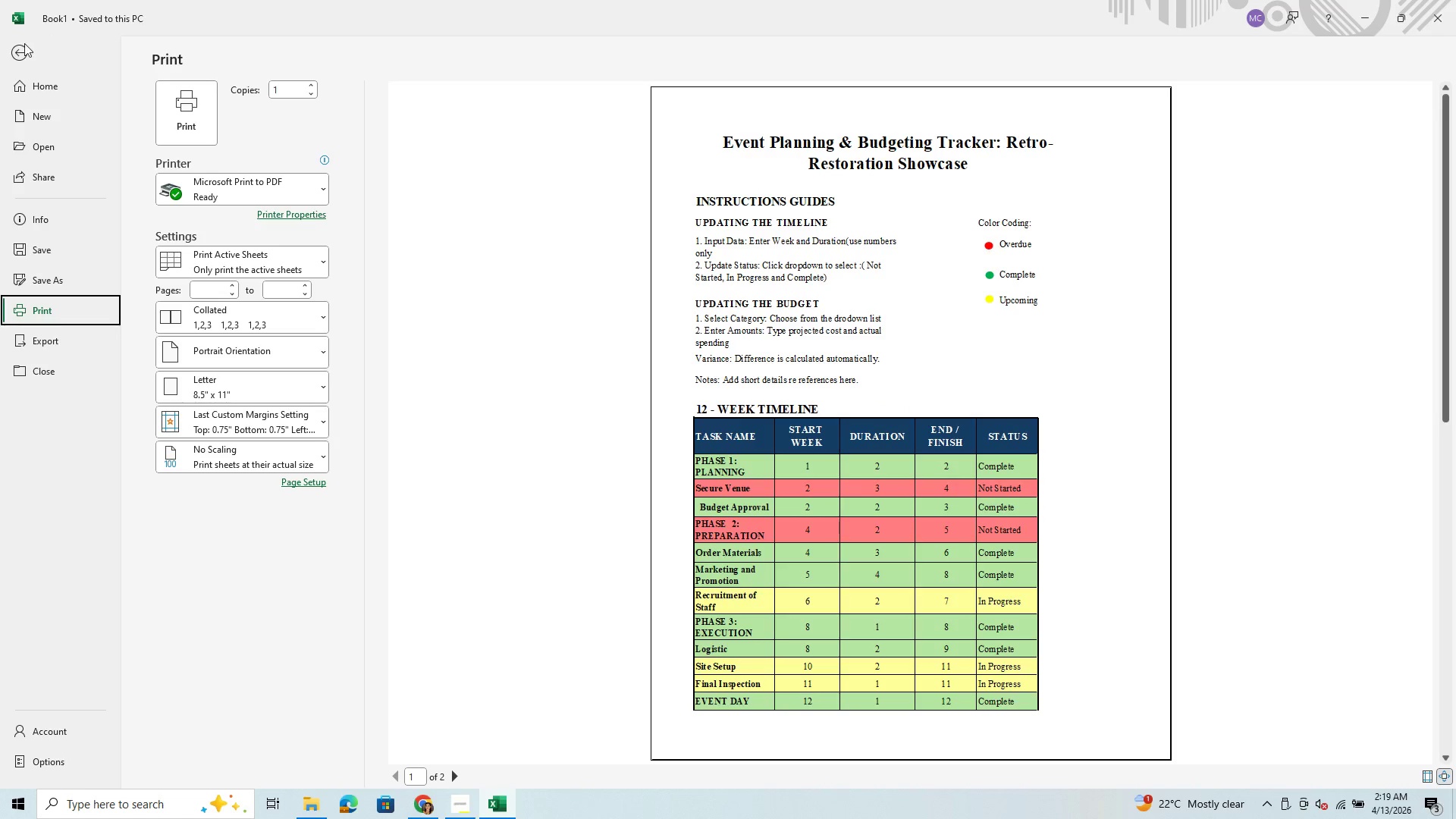 
left_click([22, 46])
 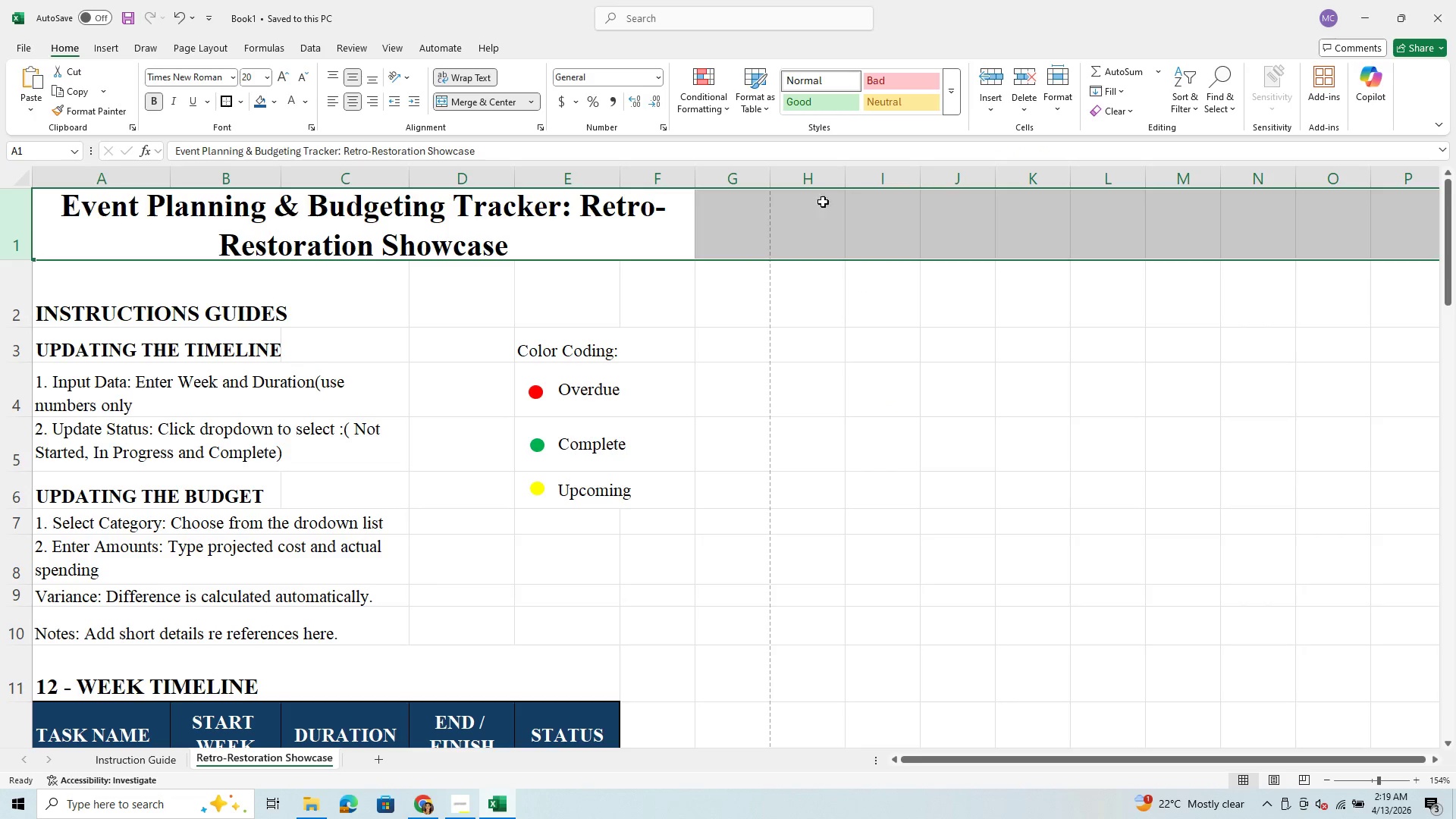 
left_click([812, 174])
 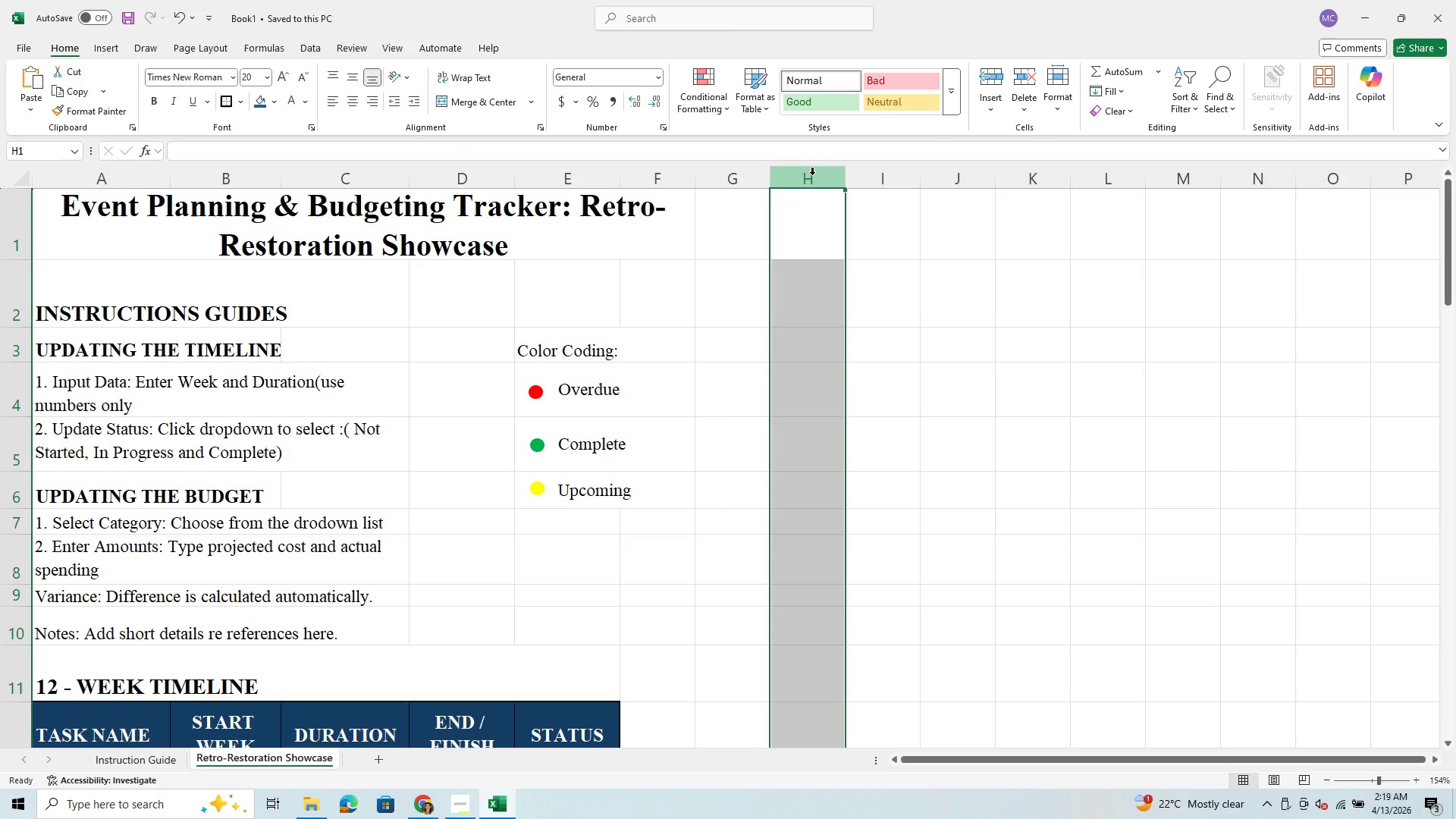 
key(Control+Shift+ArrowRight)
 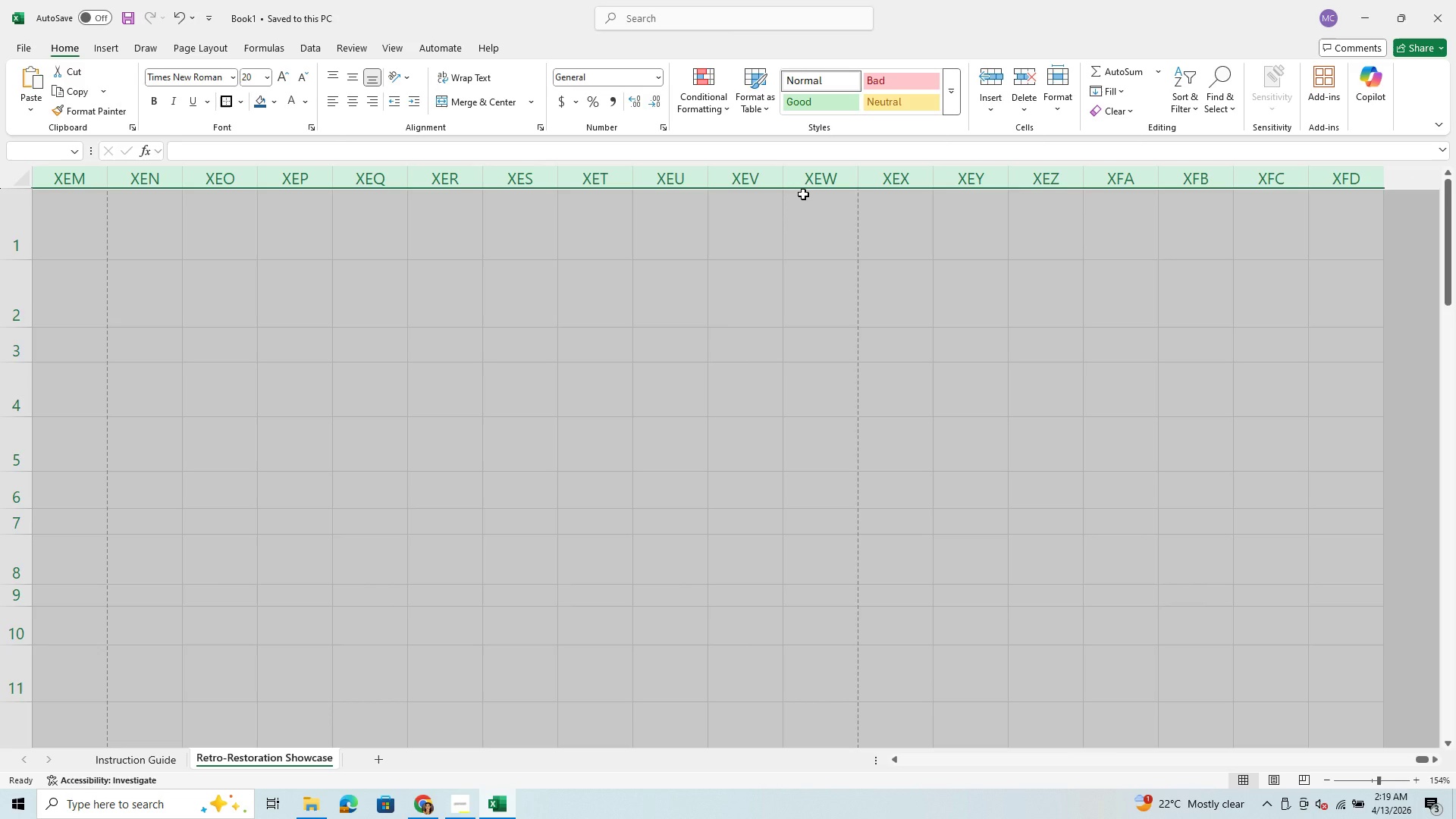 
right_click([802, 196])
 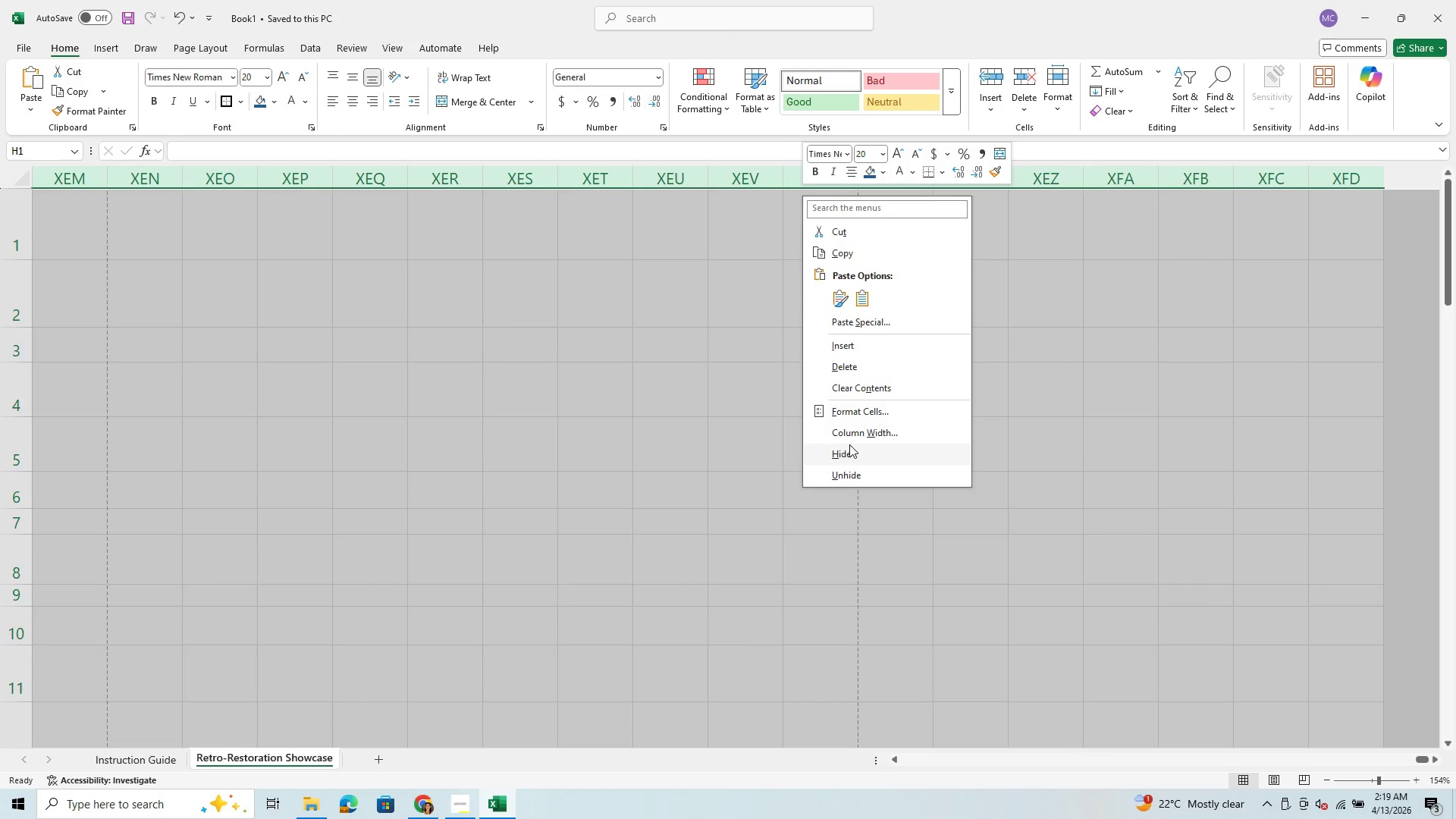 
left_click([849, 457])
 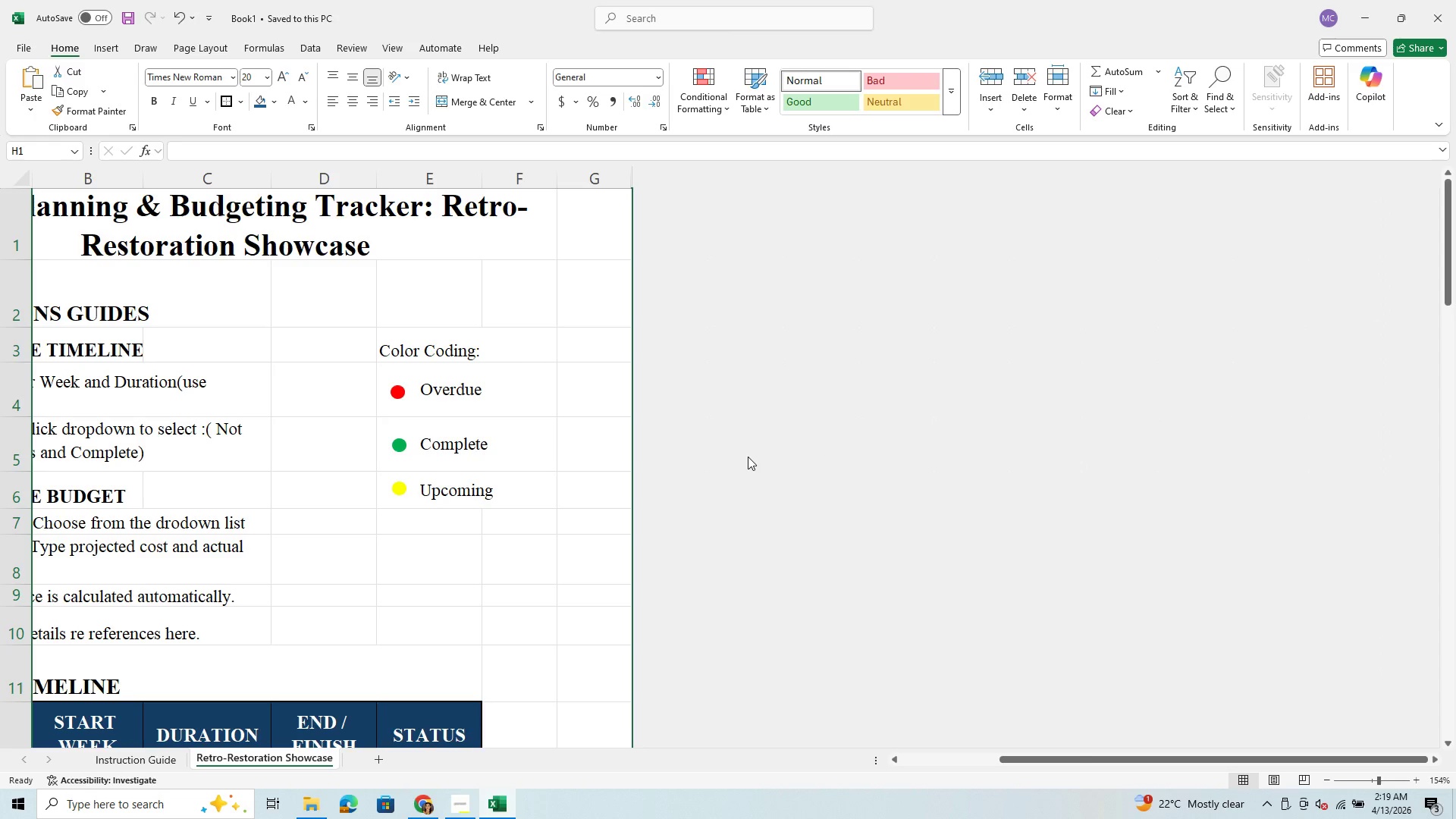 
scroll: coordinate [748, 457], scroll_direction: down, amount: 15.0
 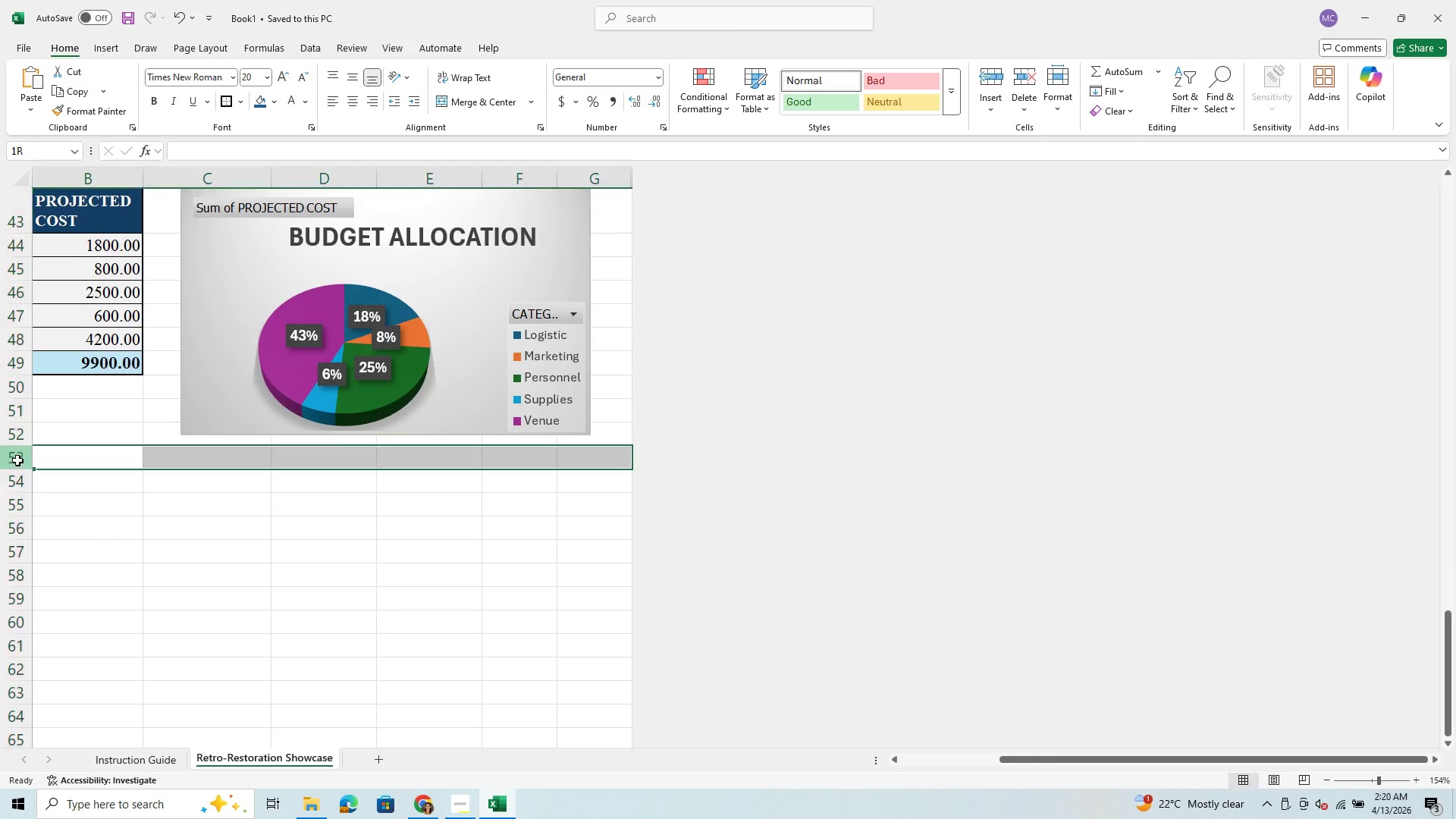 
left_click([17, 460])
 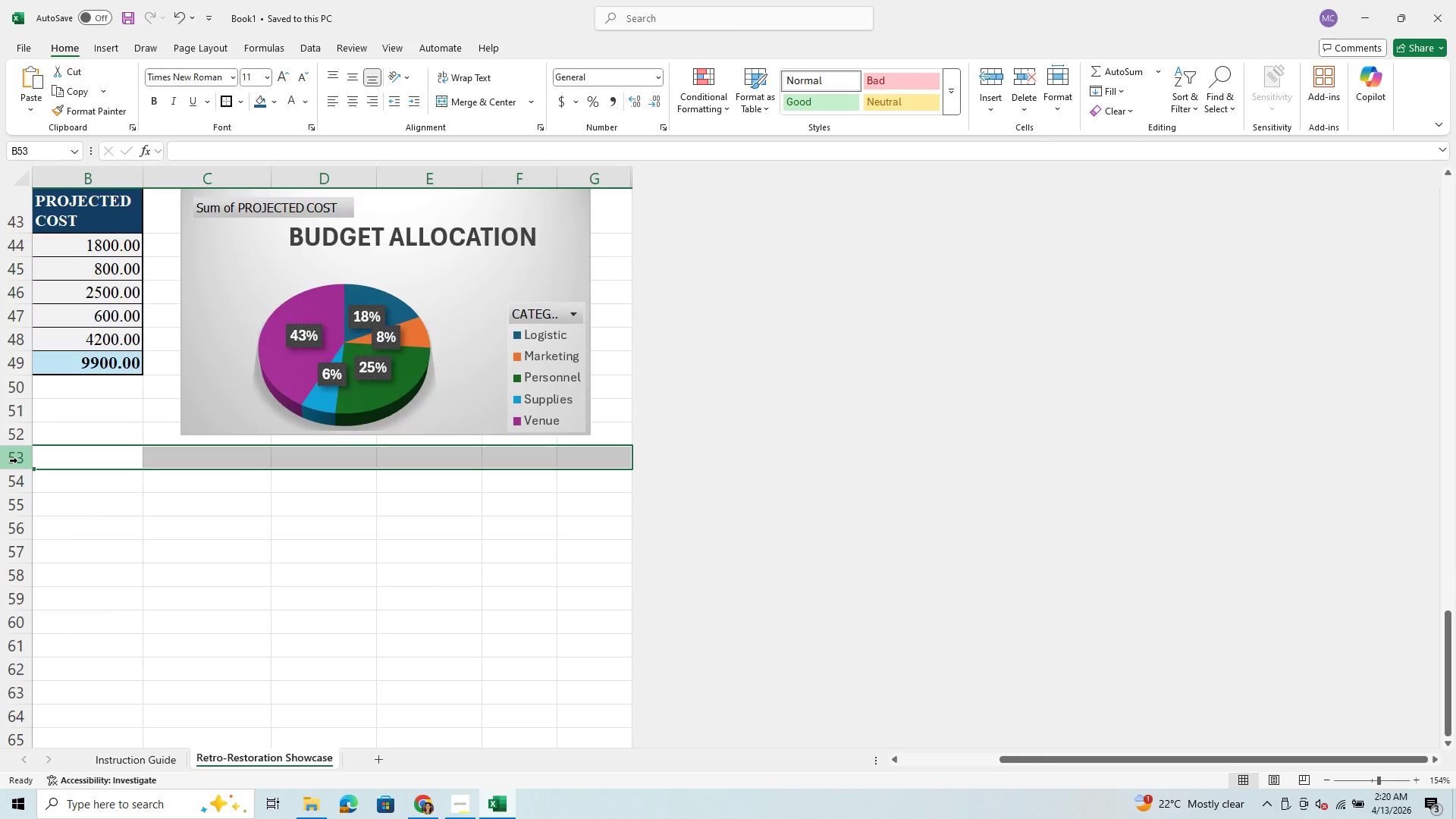 
key(Control+Shift+ArrowDown)
 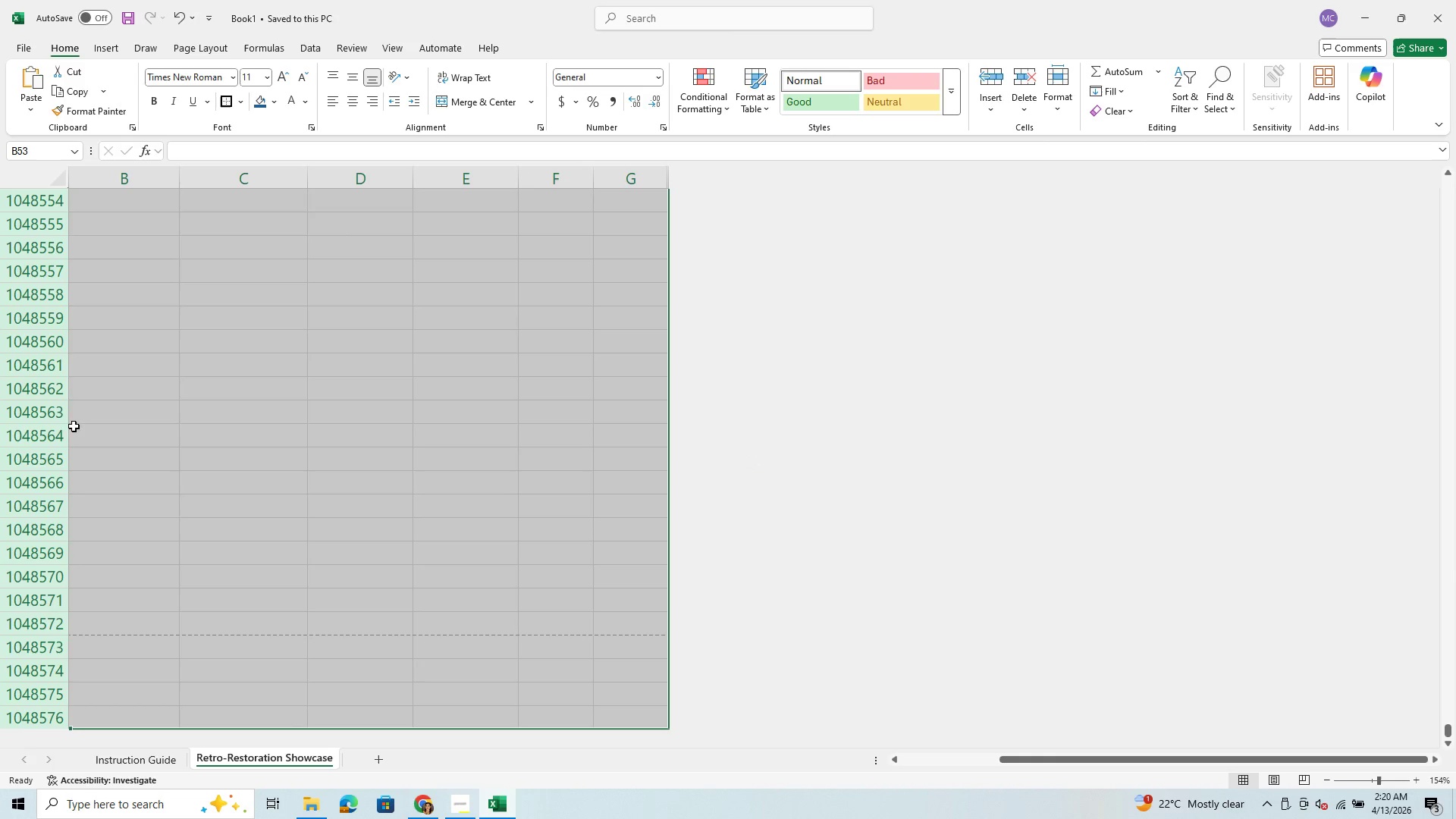 
right_click([122, 383])
 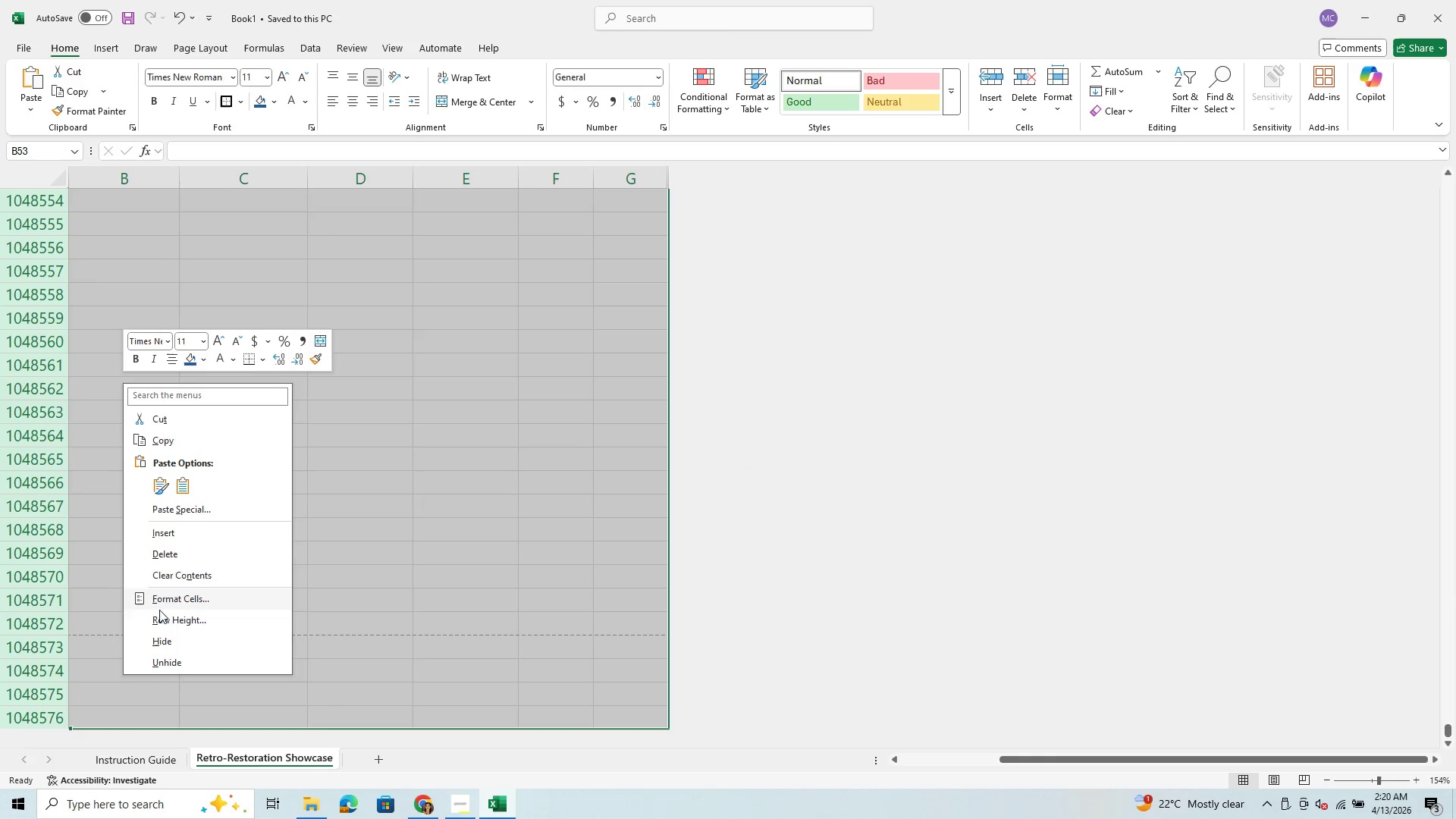 
left_click([156, 641])
 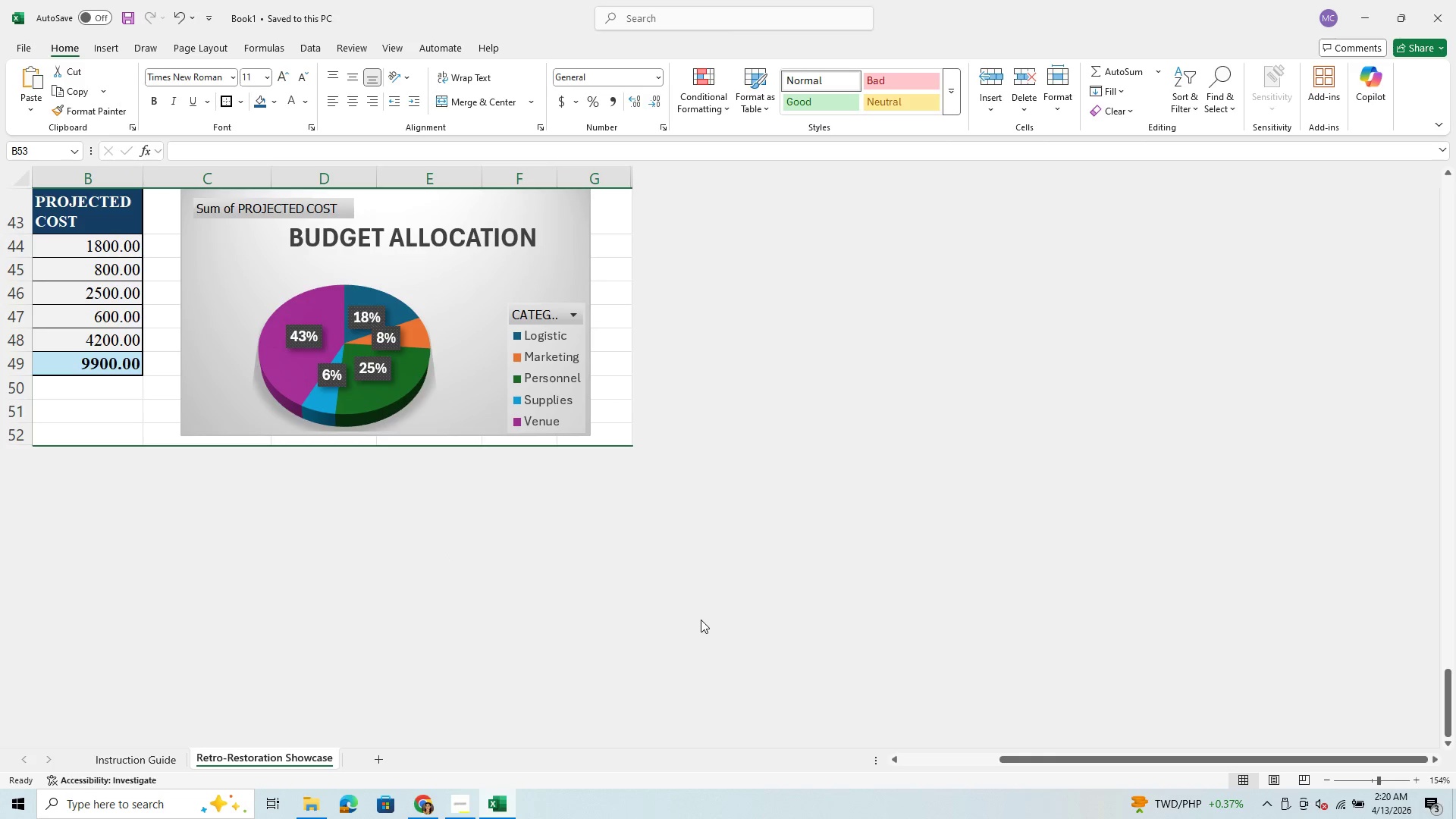 
scroll: coordinate [701, 620], scroll_direction: up, amount: 37.0
 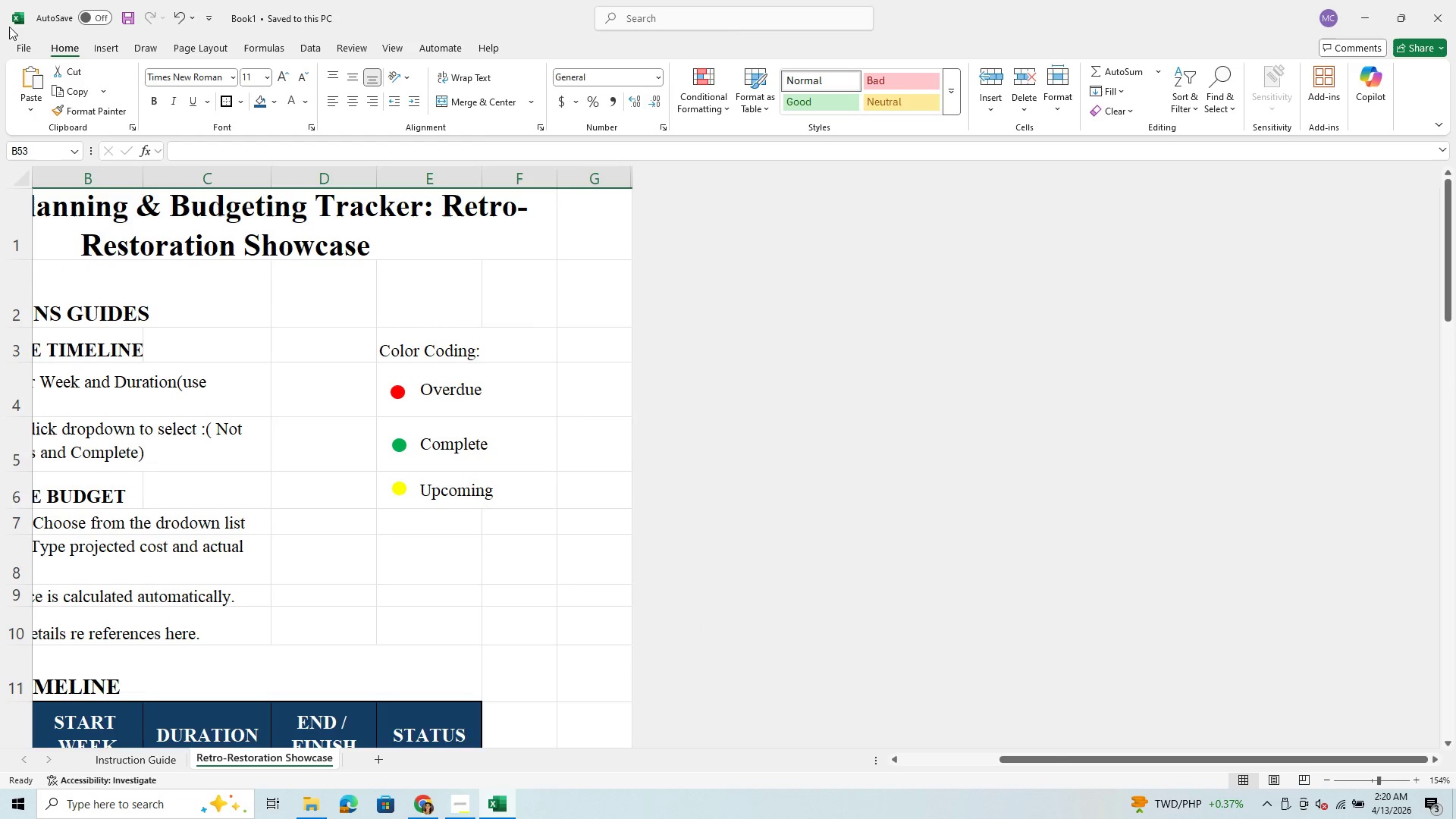 
left_click([17, 40])
 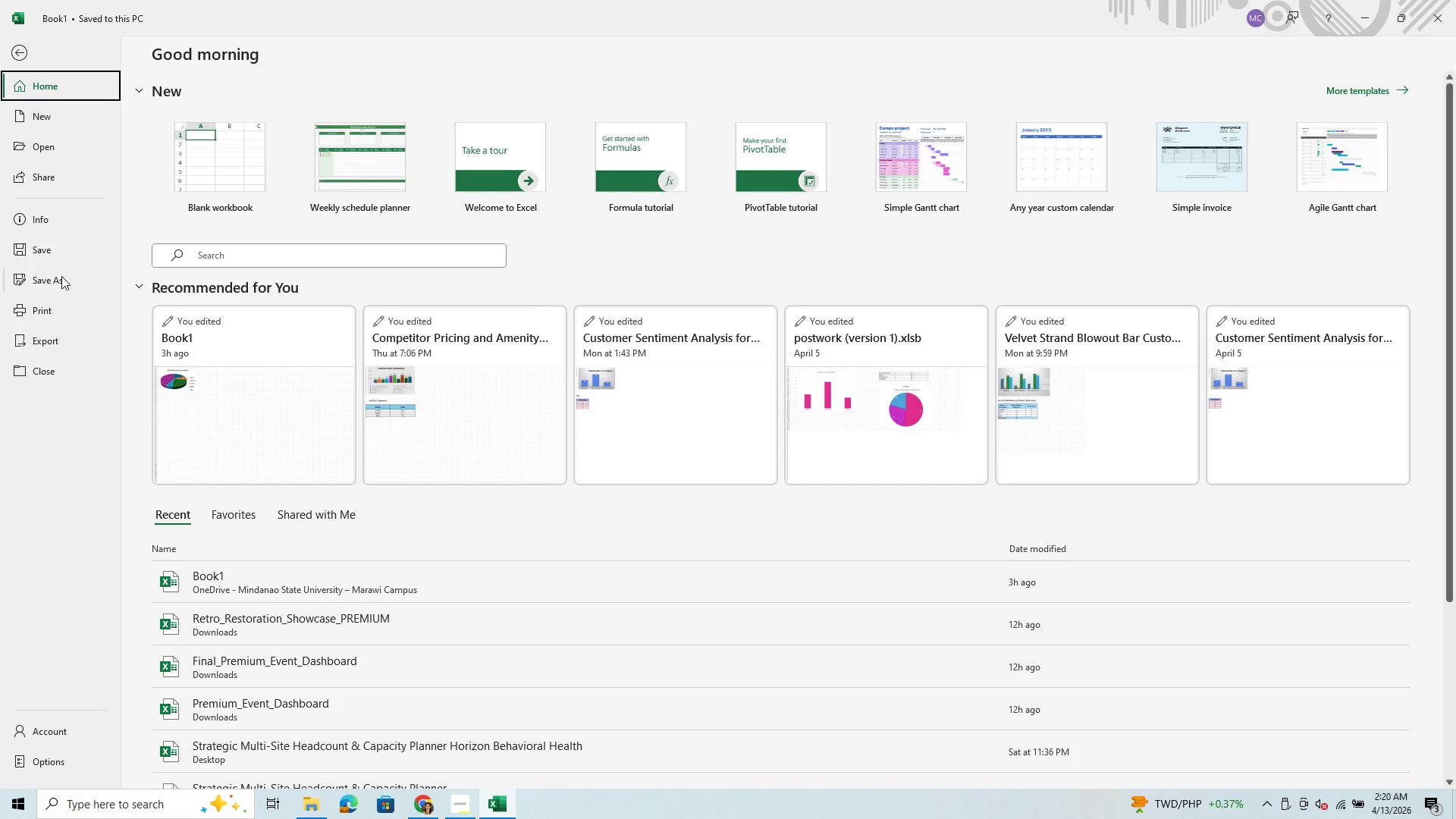 
left_click([45, 308])
 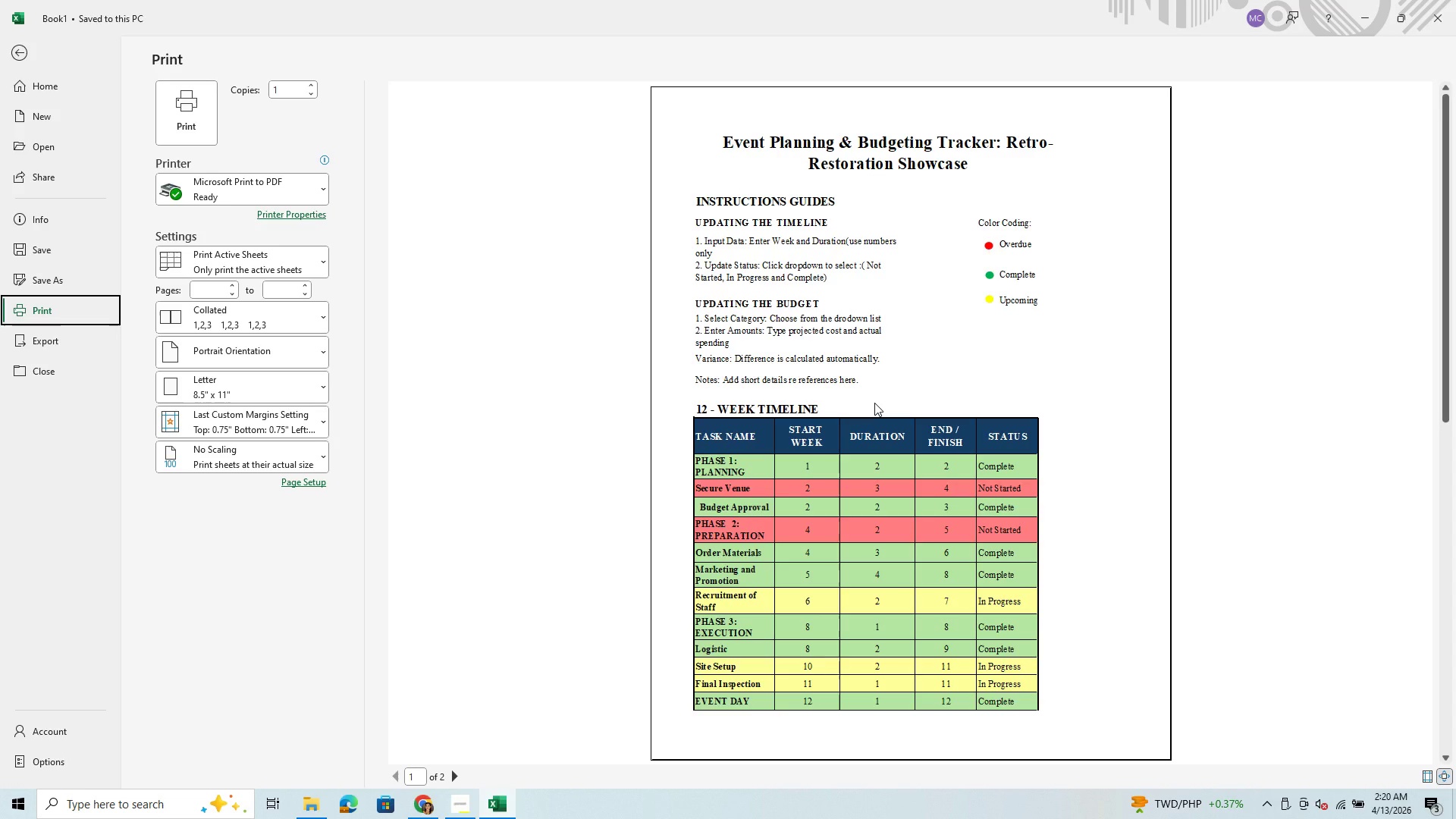 
wait(7.25)
 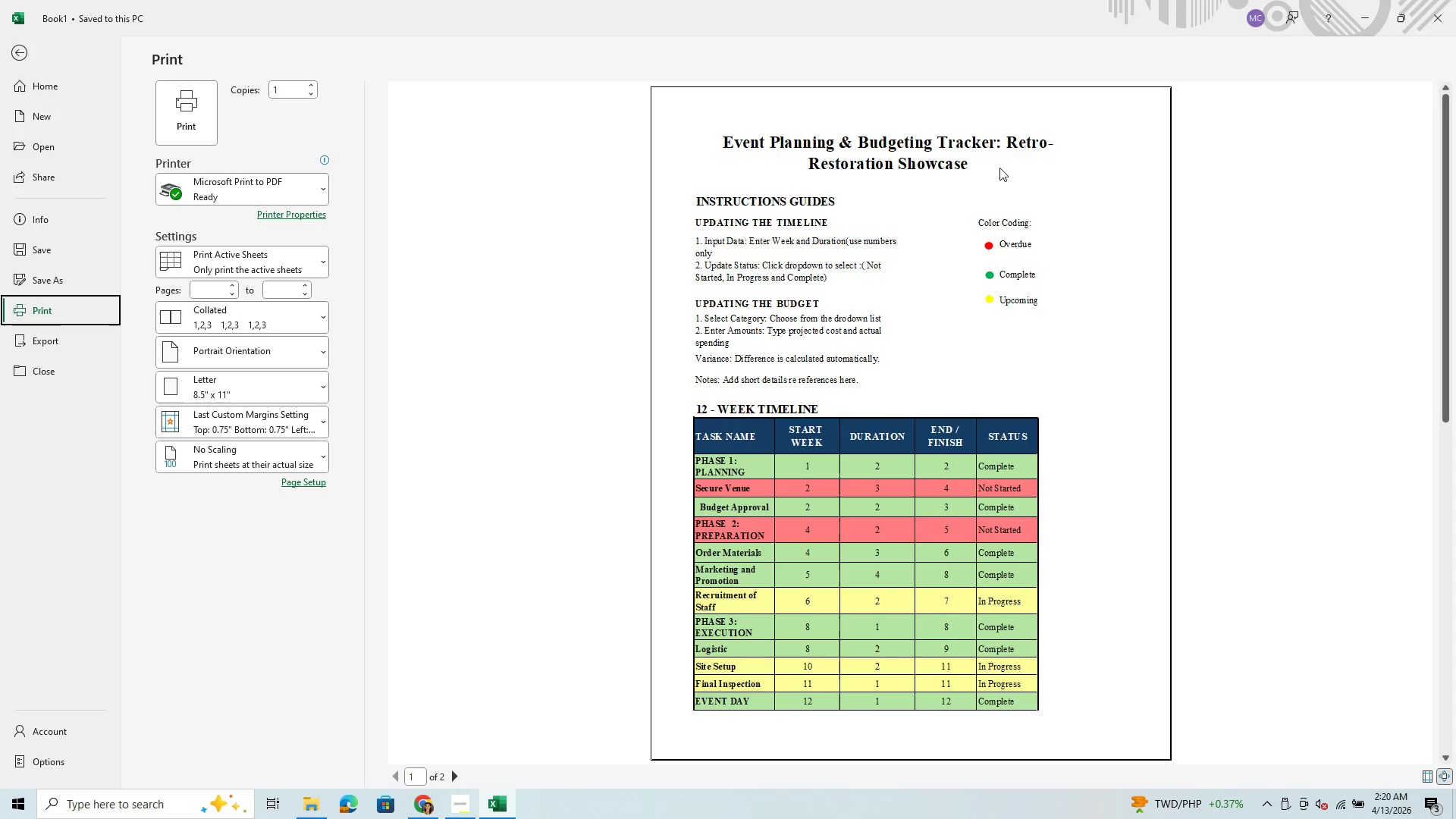 
scroll: coordinate [874, 403], scroll_direction: down, amount: 1.0
 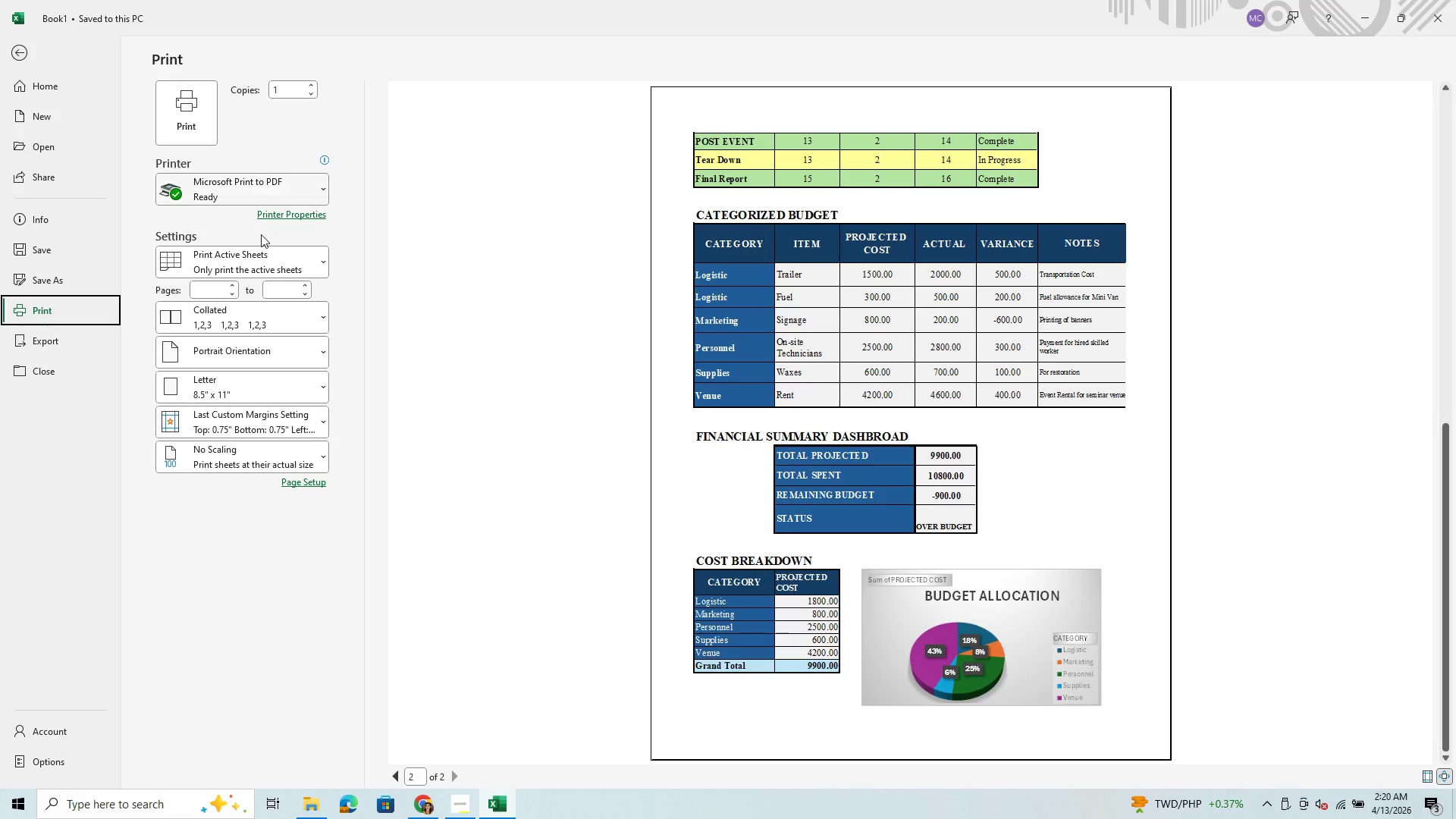 
wait(7.16)
 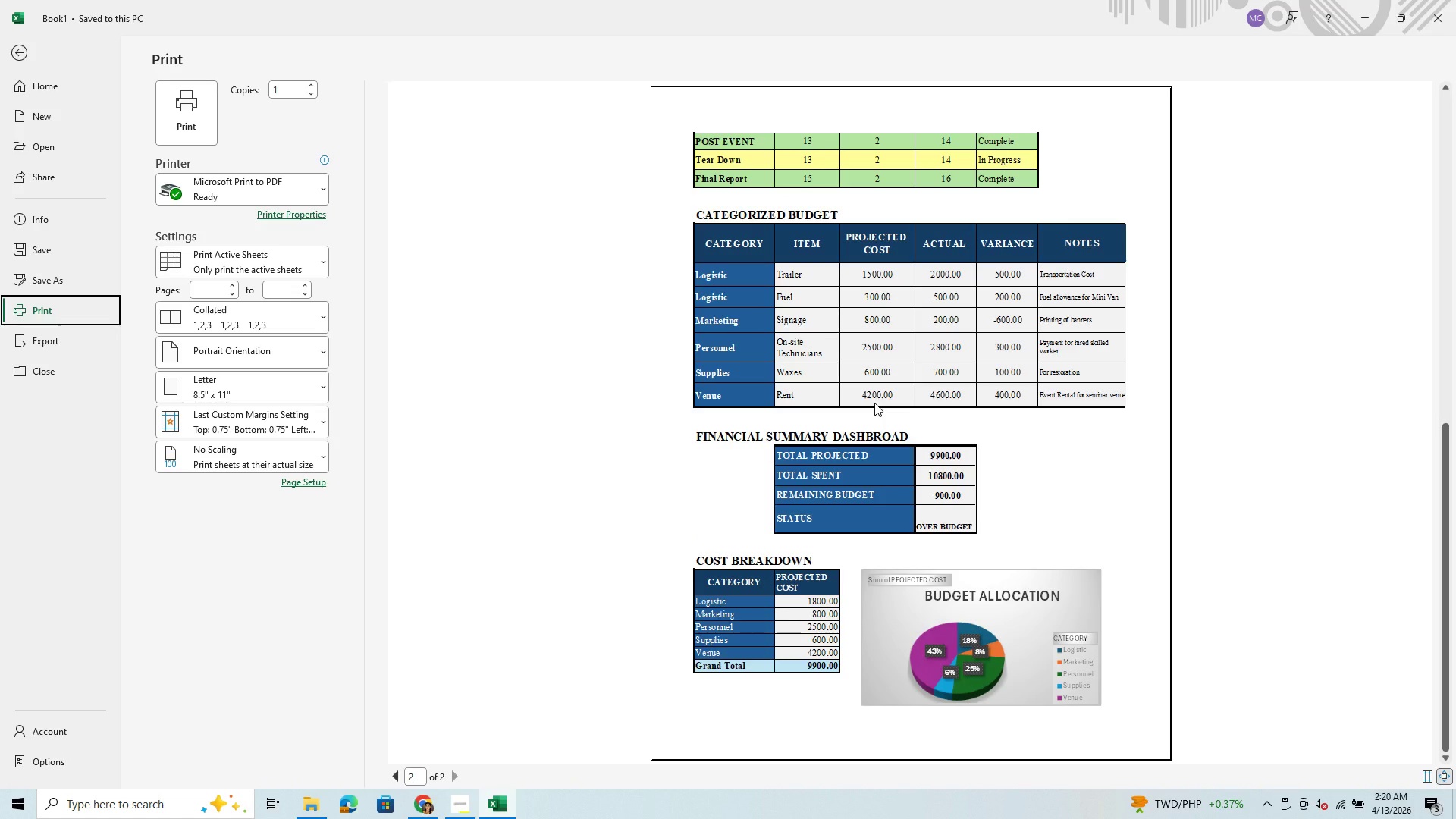 
left_click([14, 47])
 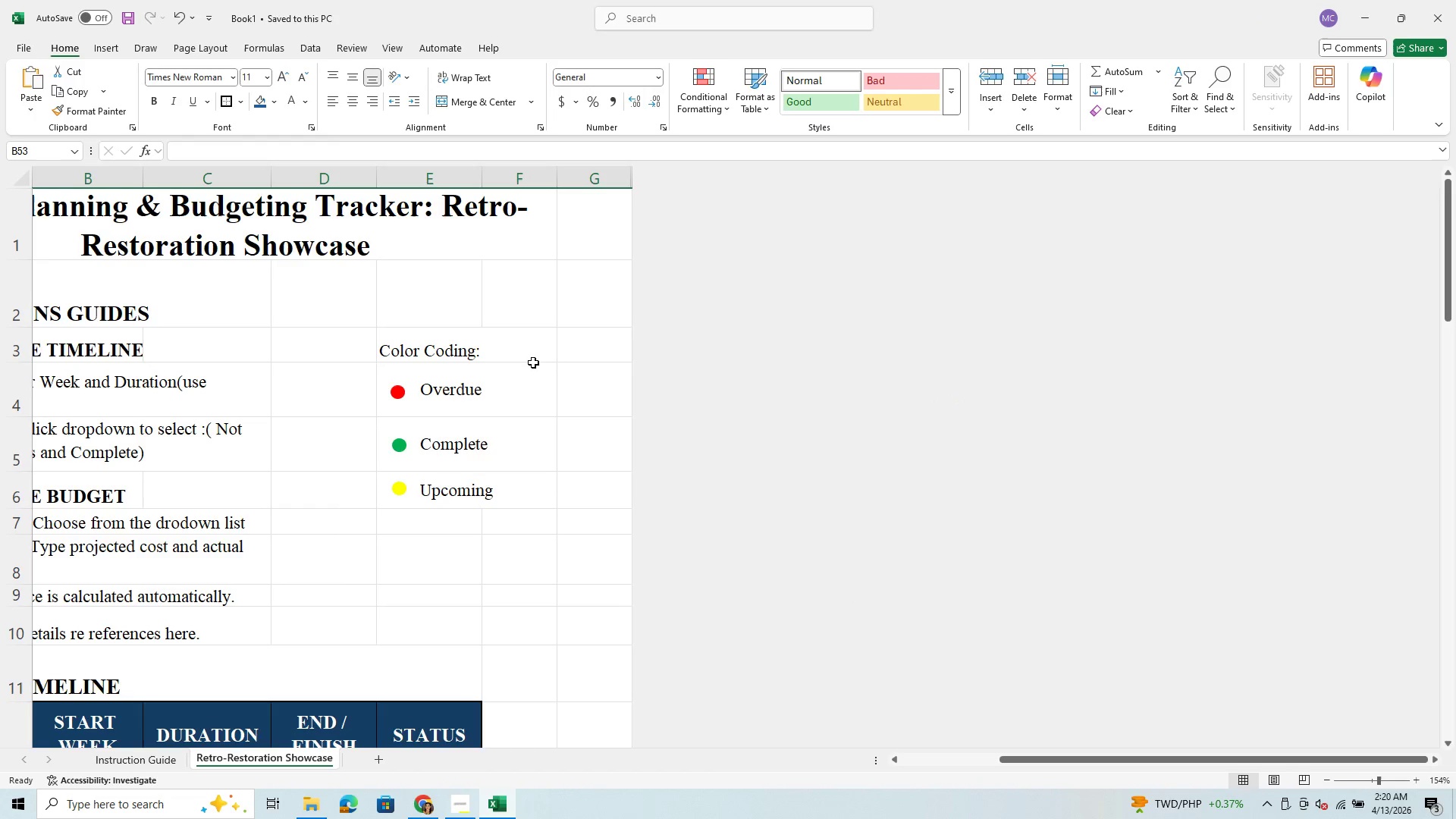 
scroll: coordinate [509, 448], scroll_direction: down, amount: 11.0
 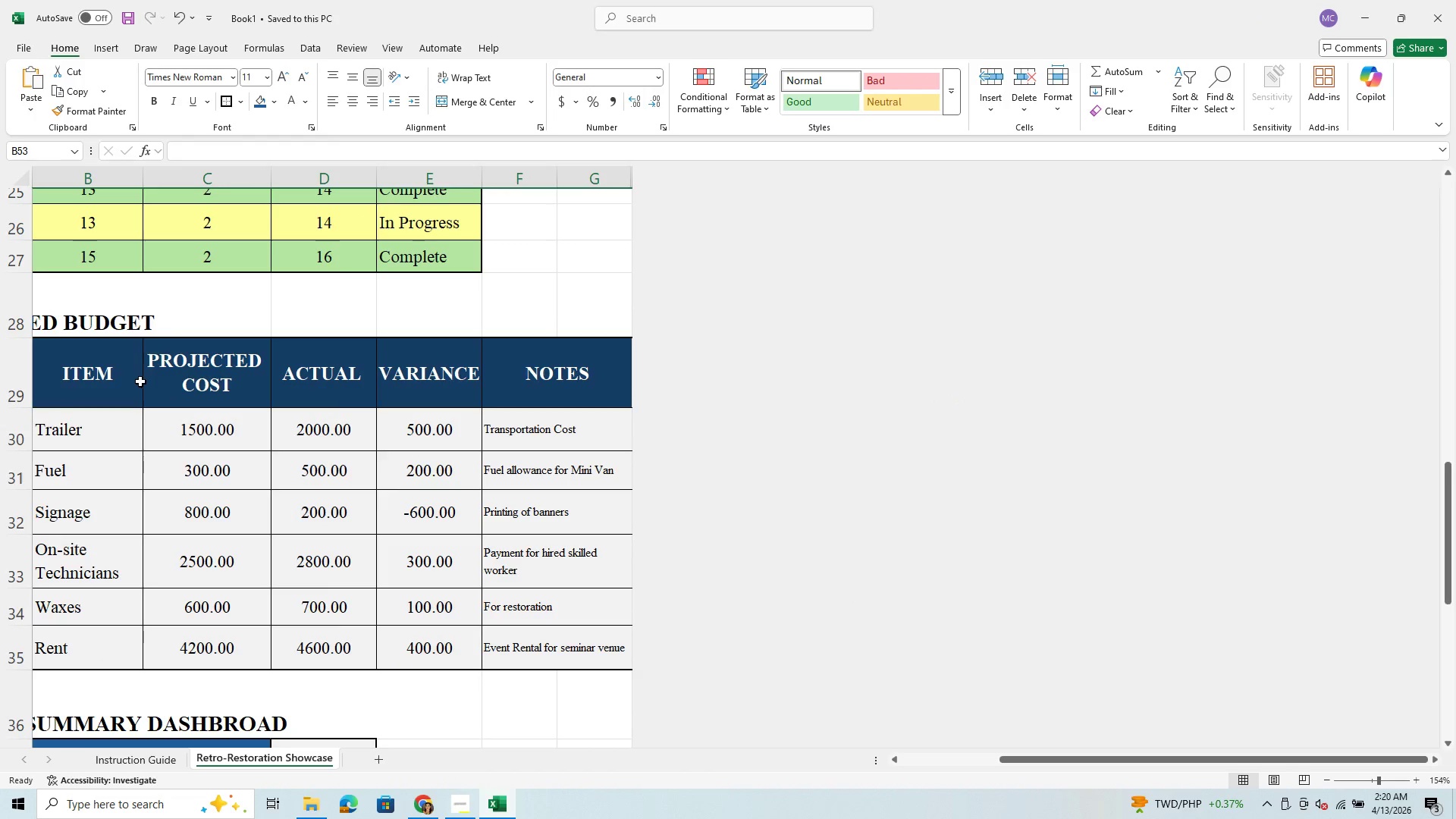 
left_click_drag(start_coordinate=[71, 358], to_coordinate=[516, 647])
 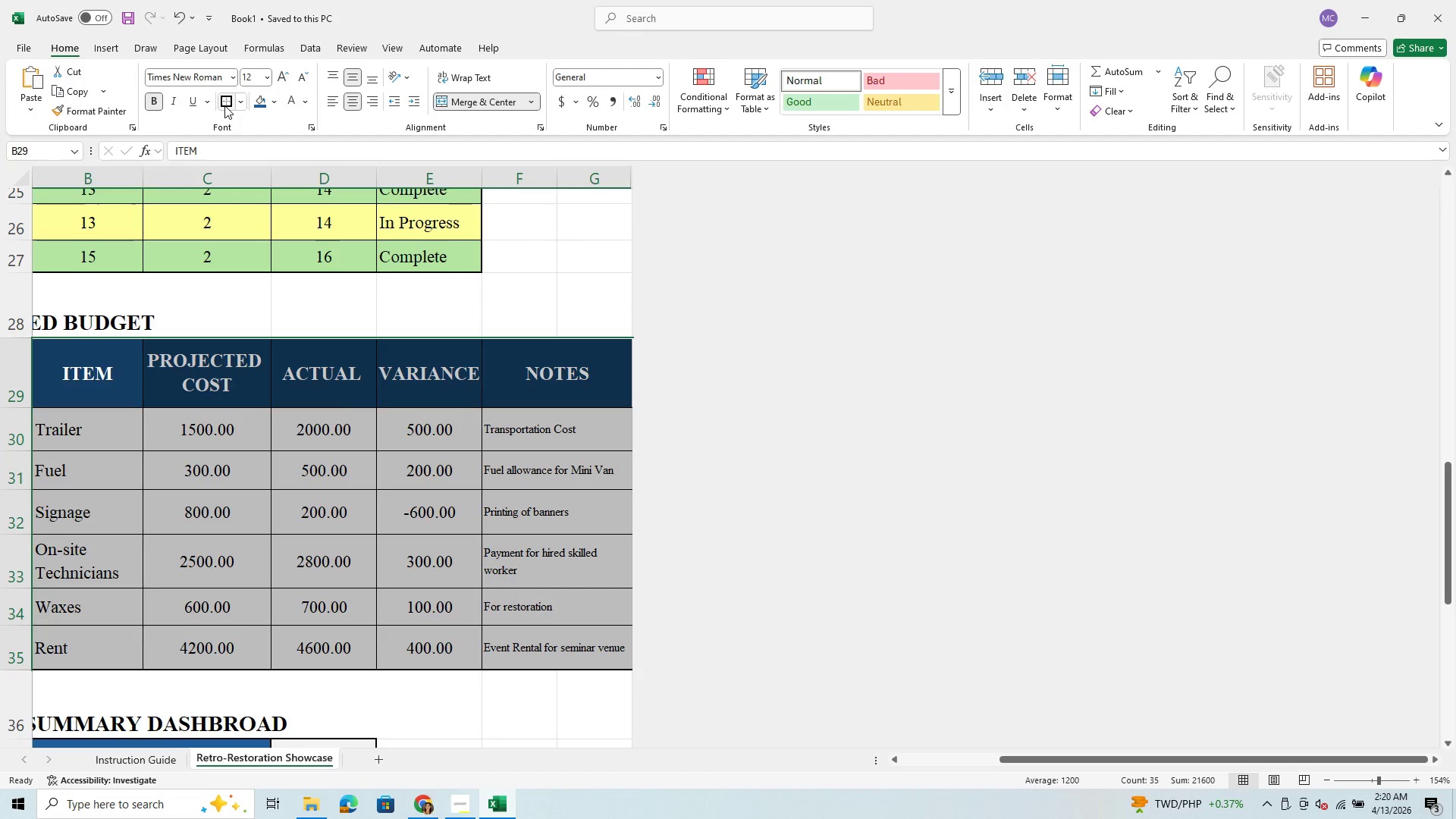 
left_click([225, 103])
 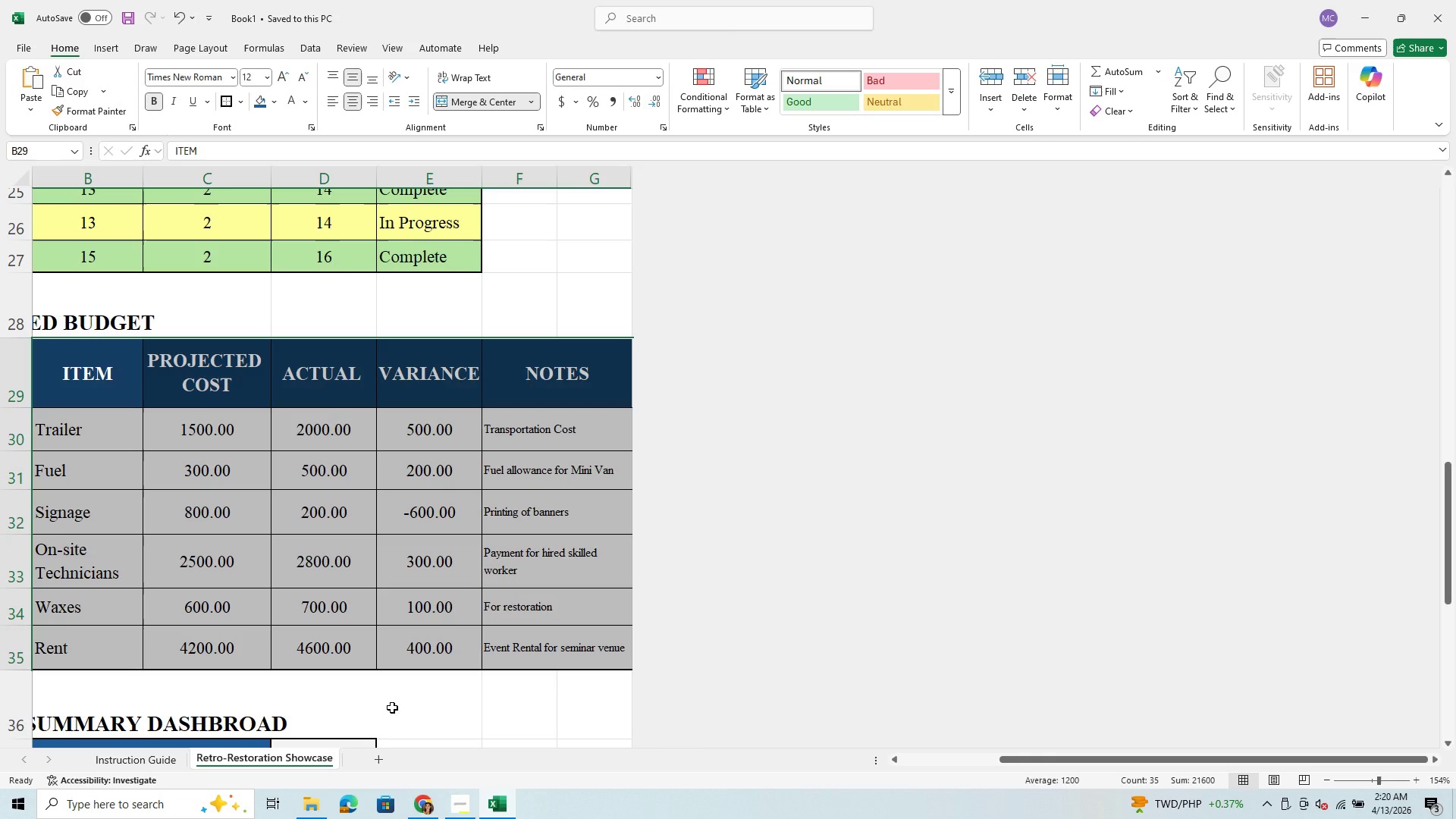 
scroll: coordinate [443, 676], scroll_direction: down, amount: 10.0
 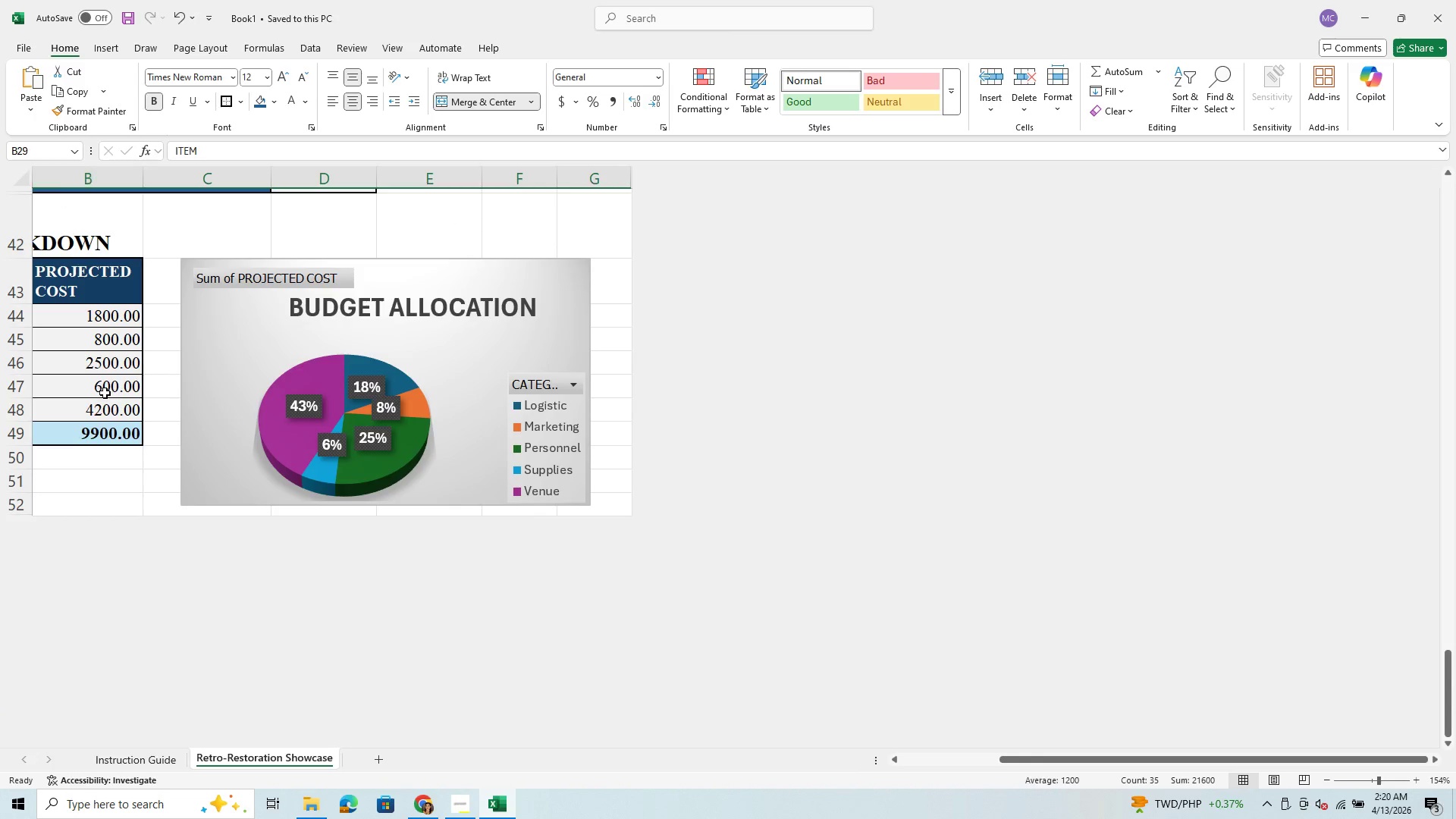 
left_click_drag(start_coordinate=[266, 754], to_coordinate=[89, 764])
 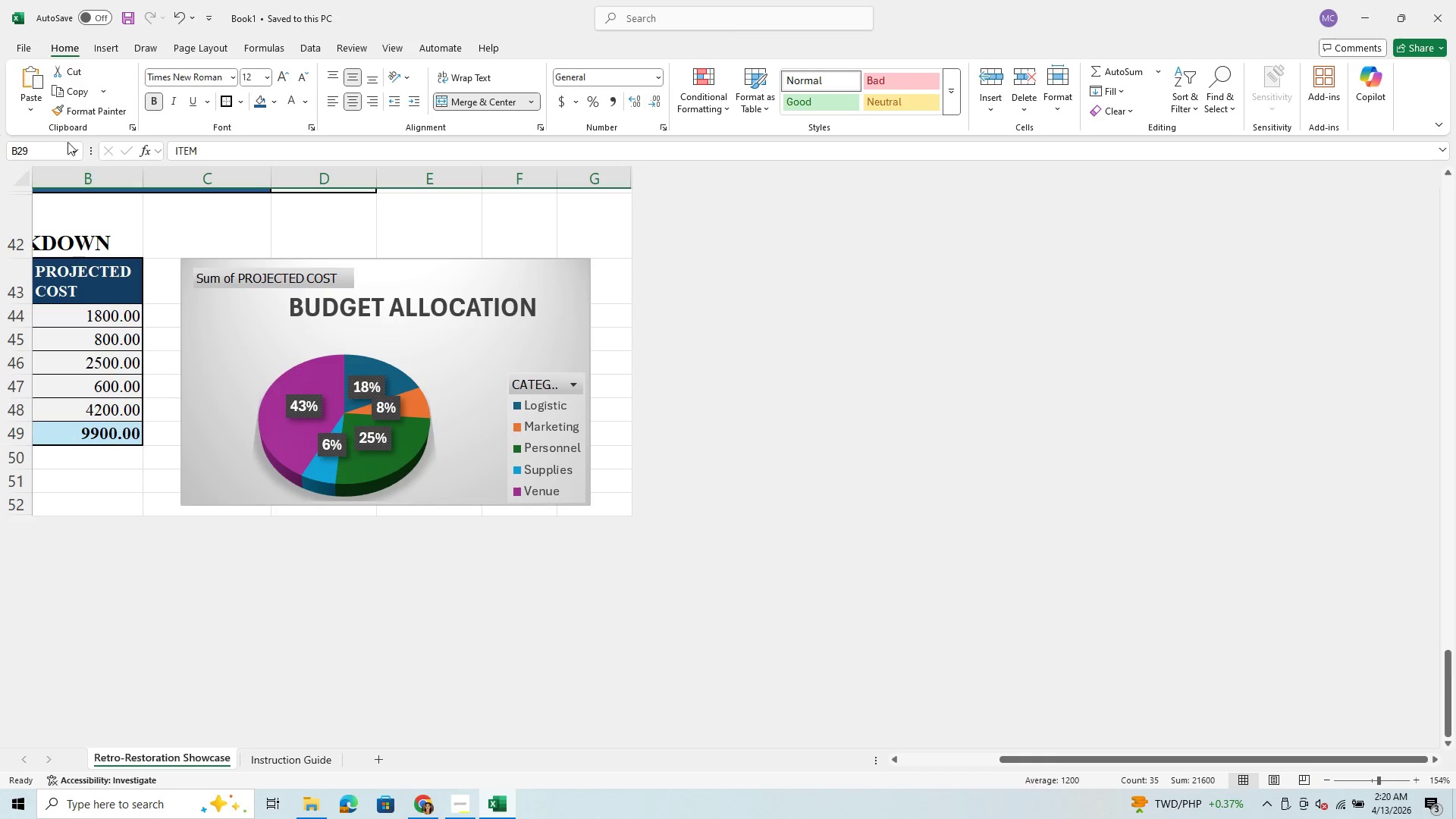 
left_click([24, 44])
 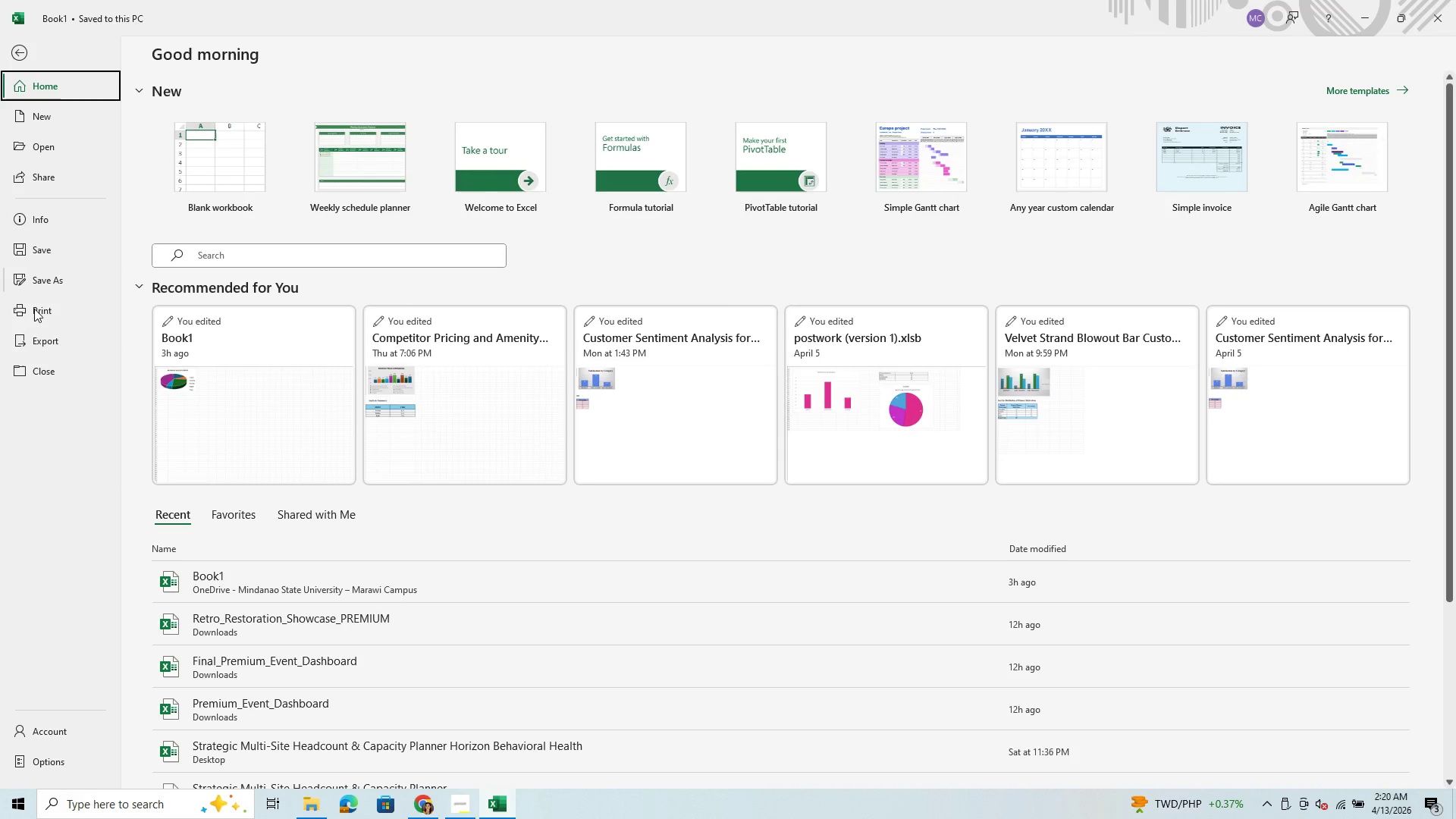 
left_click([52, 287])
 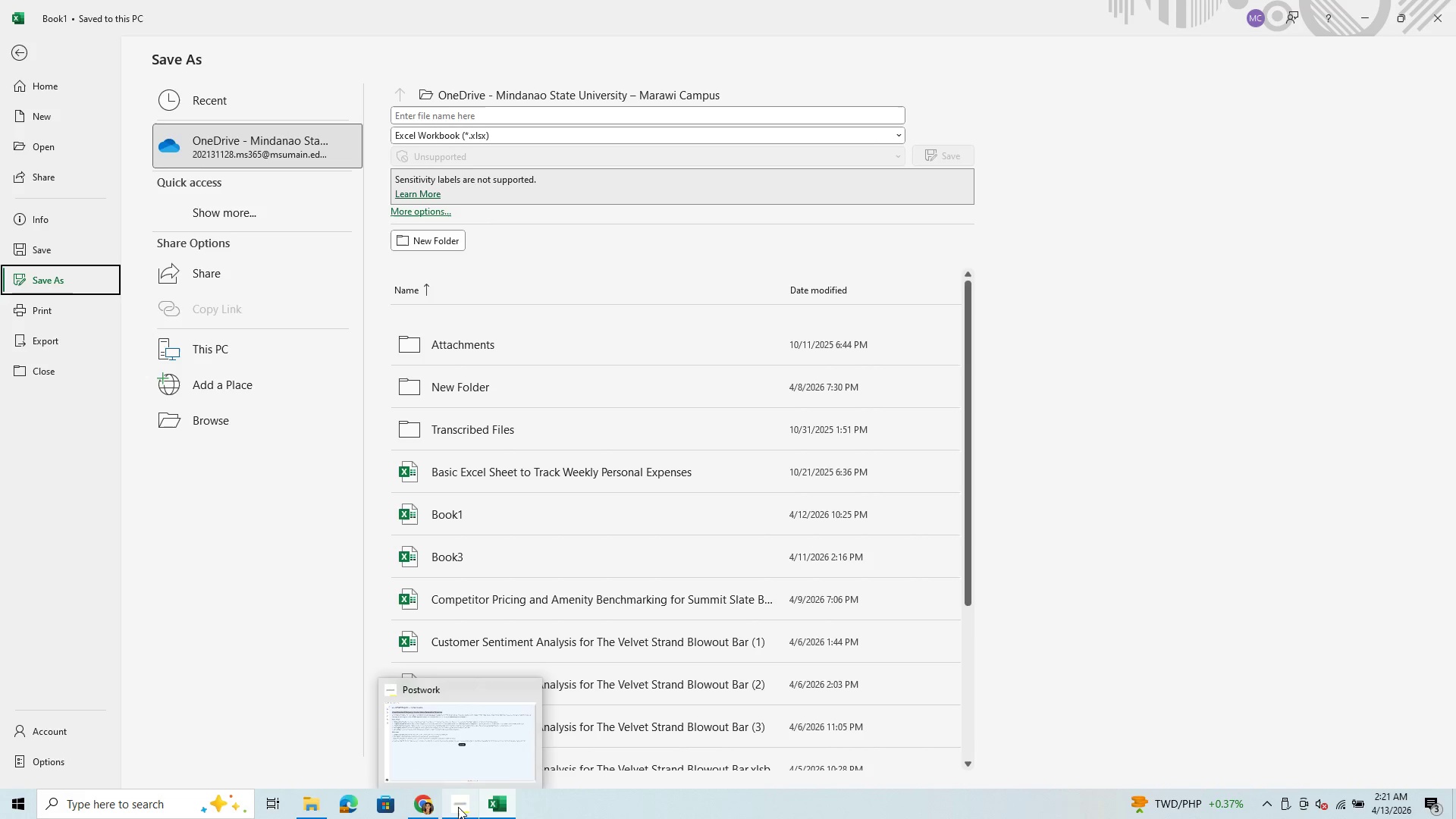 
wait(6.56)
 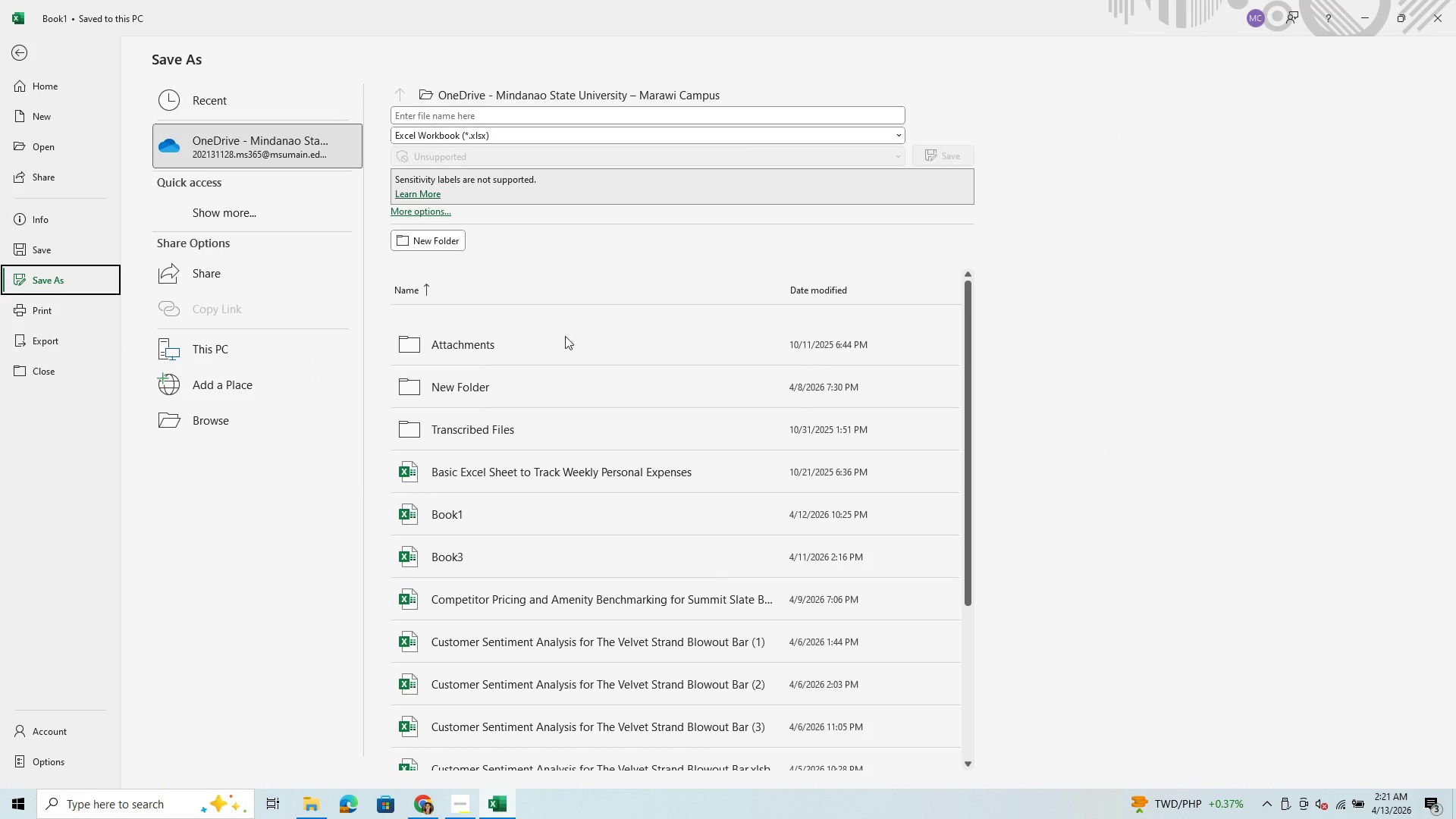 
left_click([458, 807])